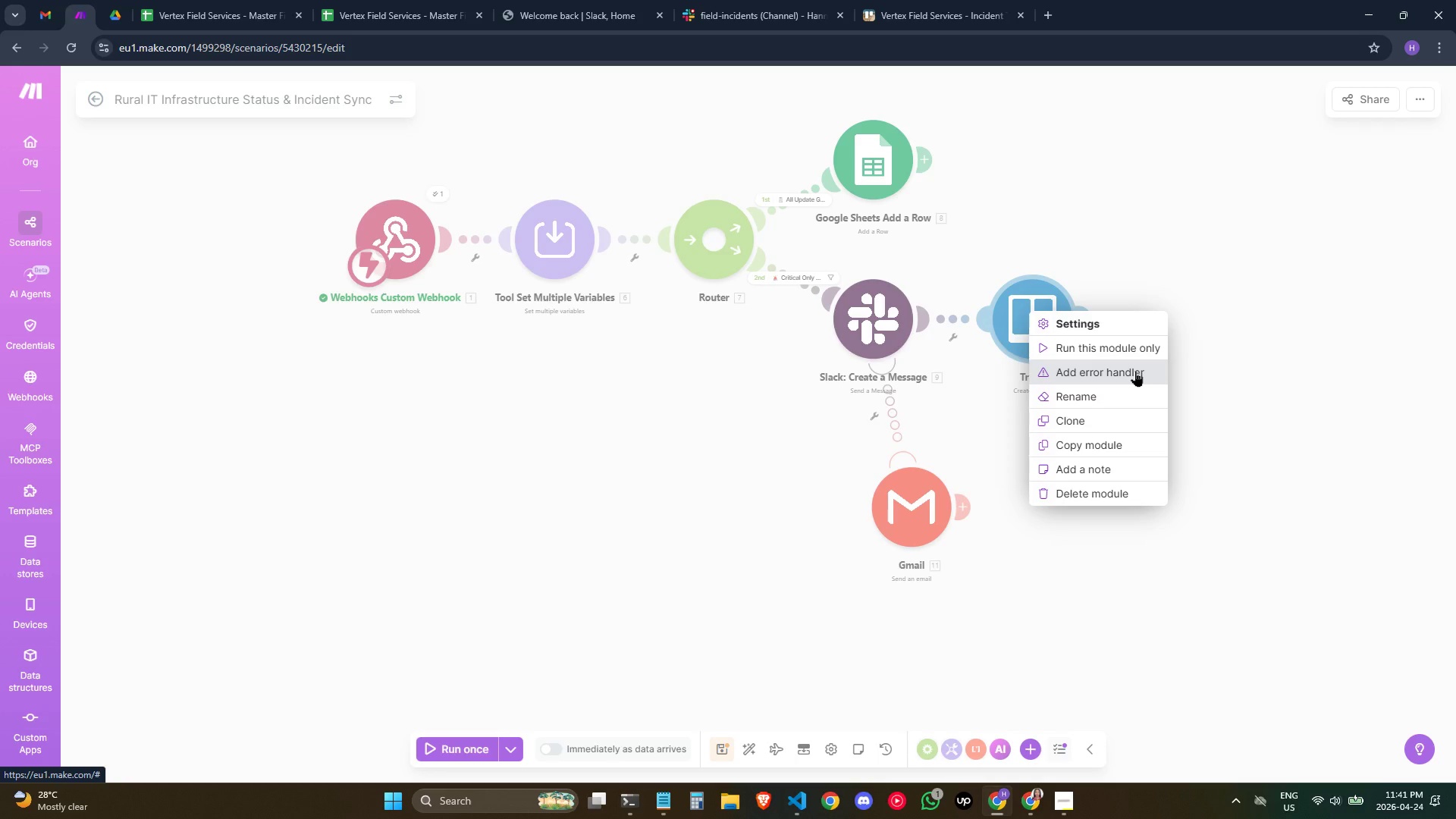 
left_click([1268, 296])
 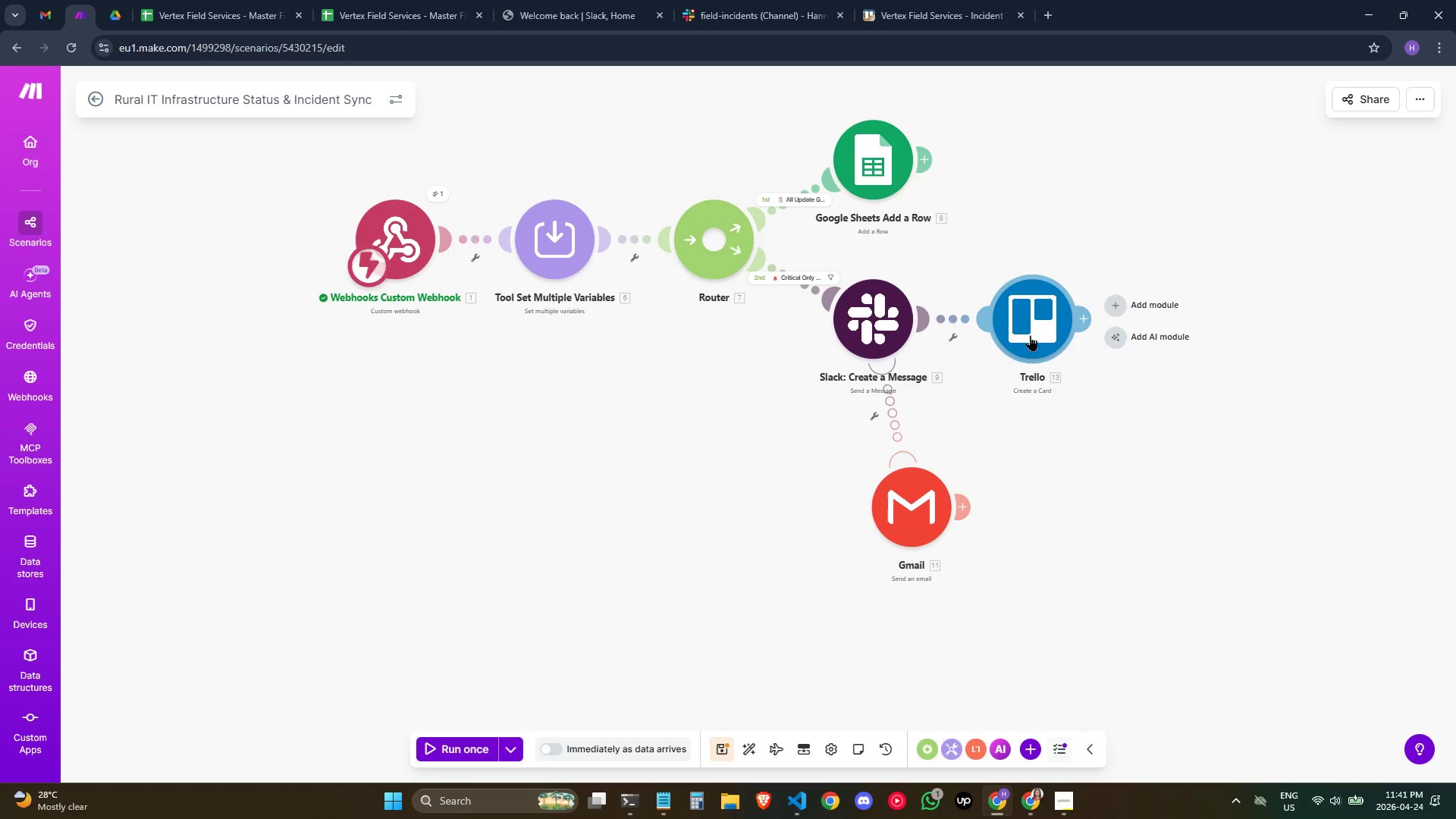 
right_click([1035, 329])
 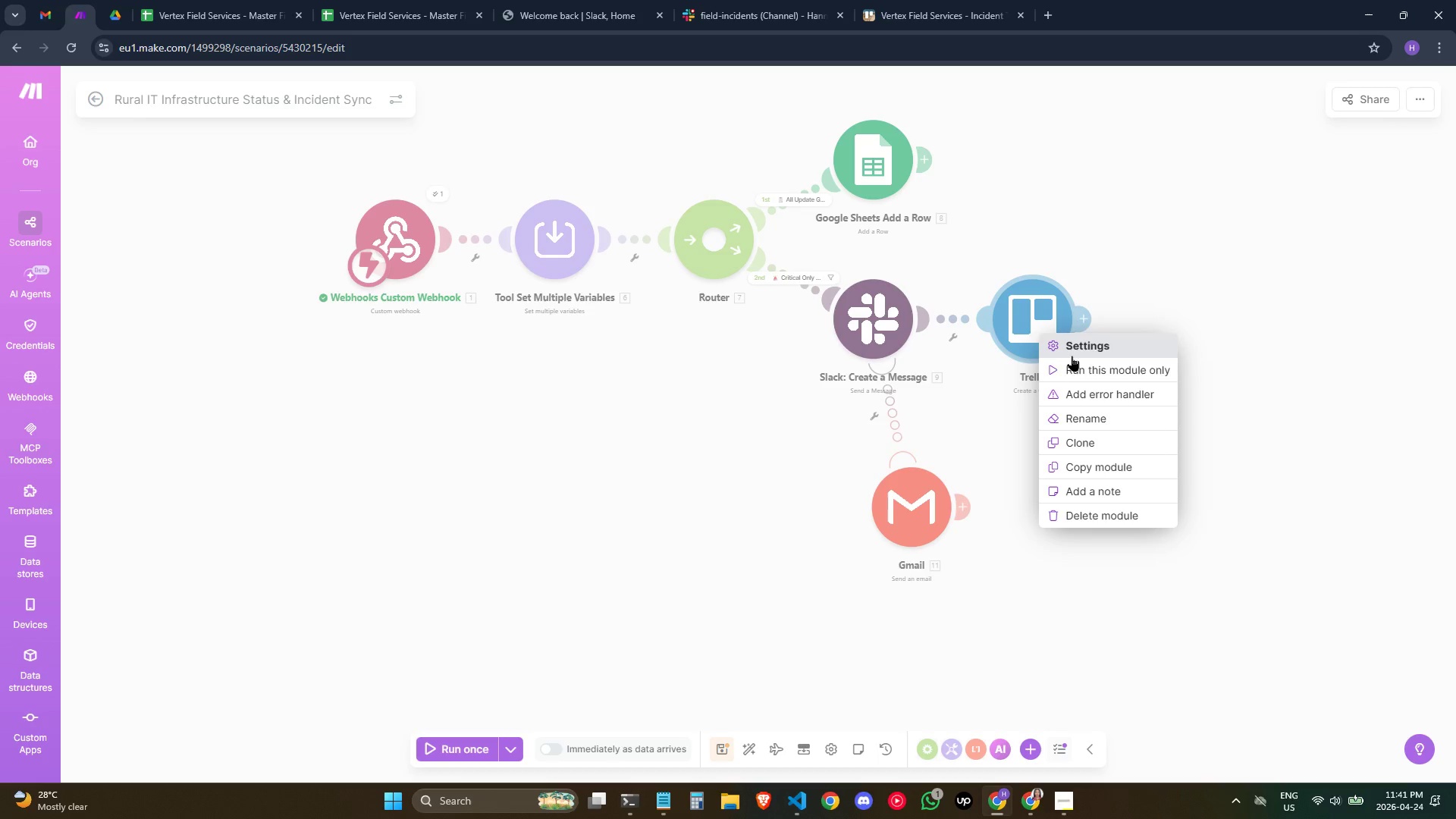 
left_click([1083, 384])
 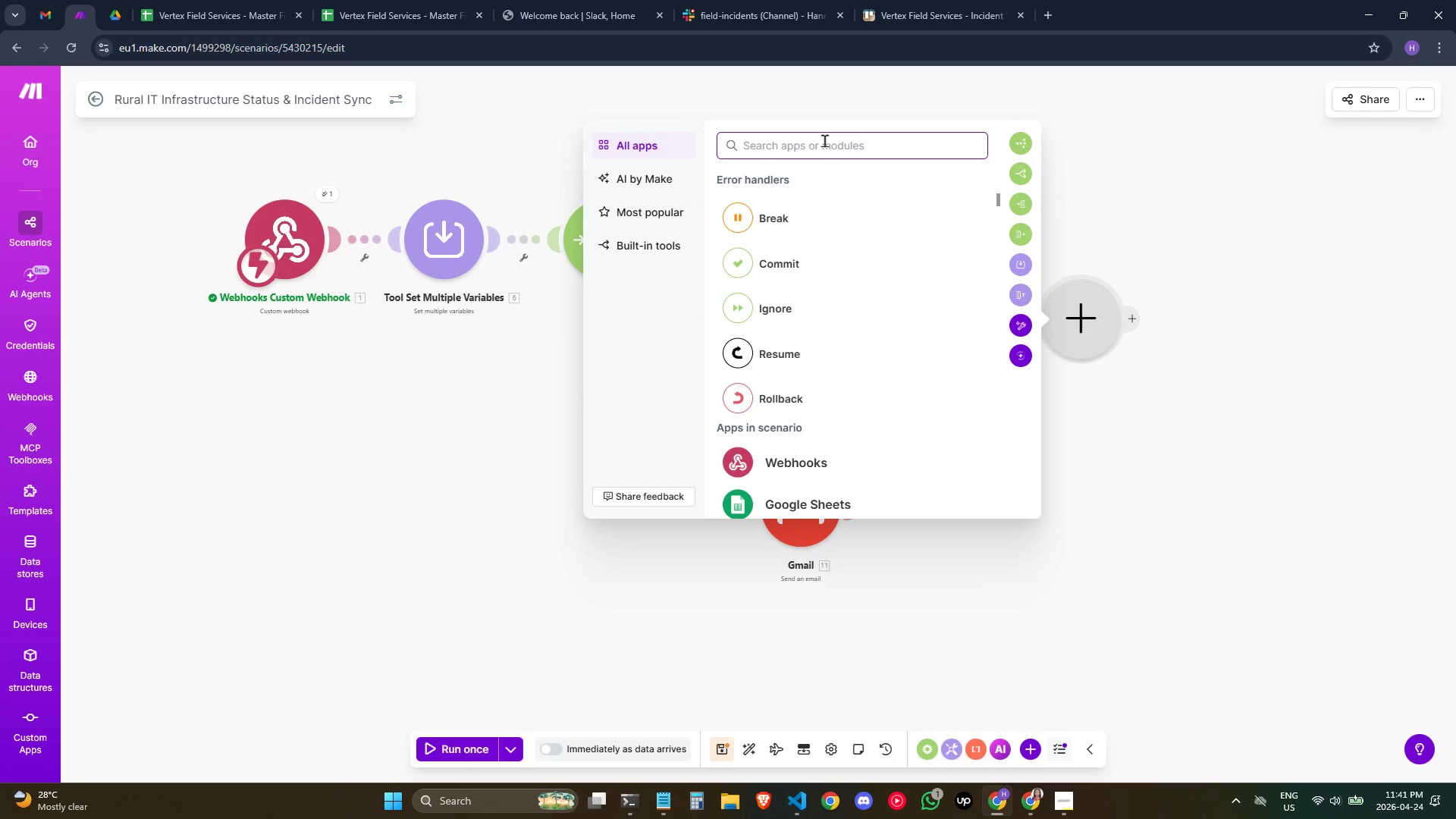 
type(ERR)
 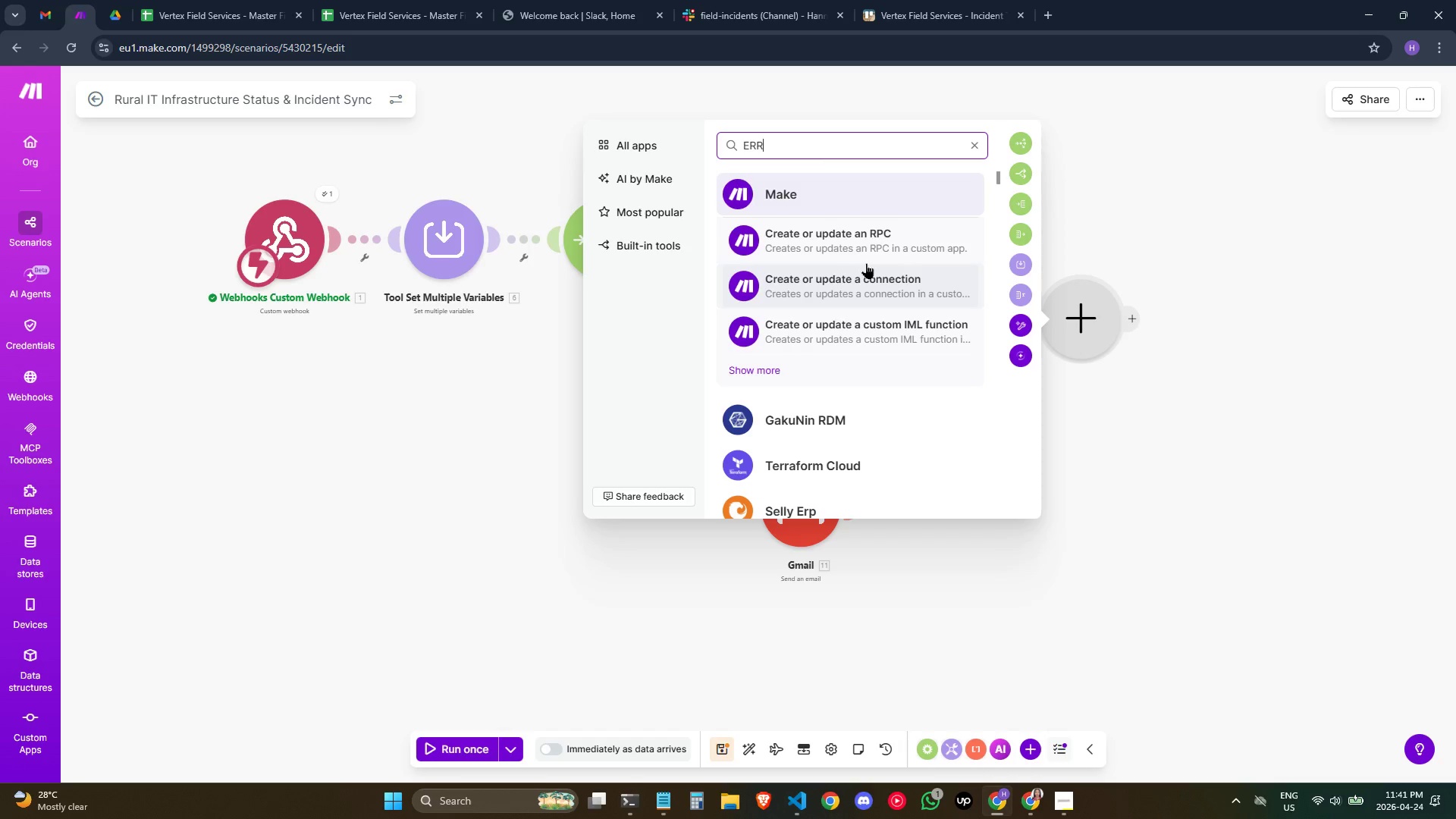 
key(Backspace)
 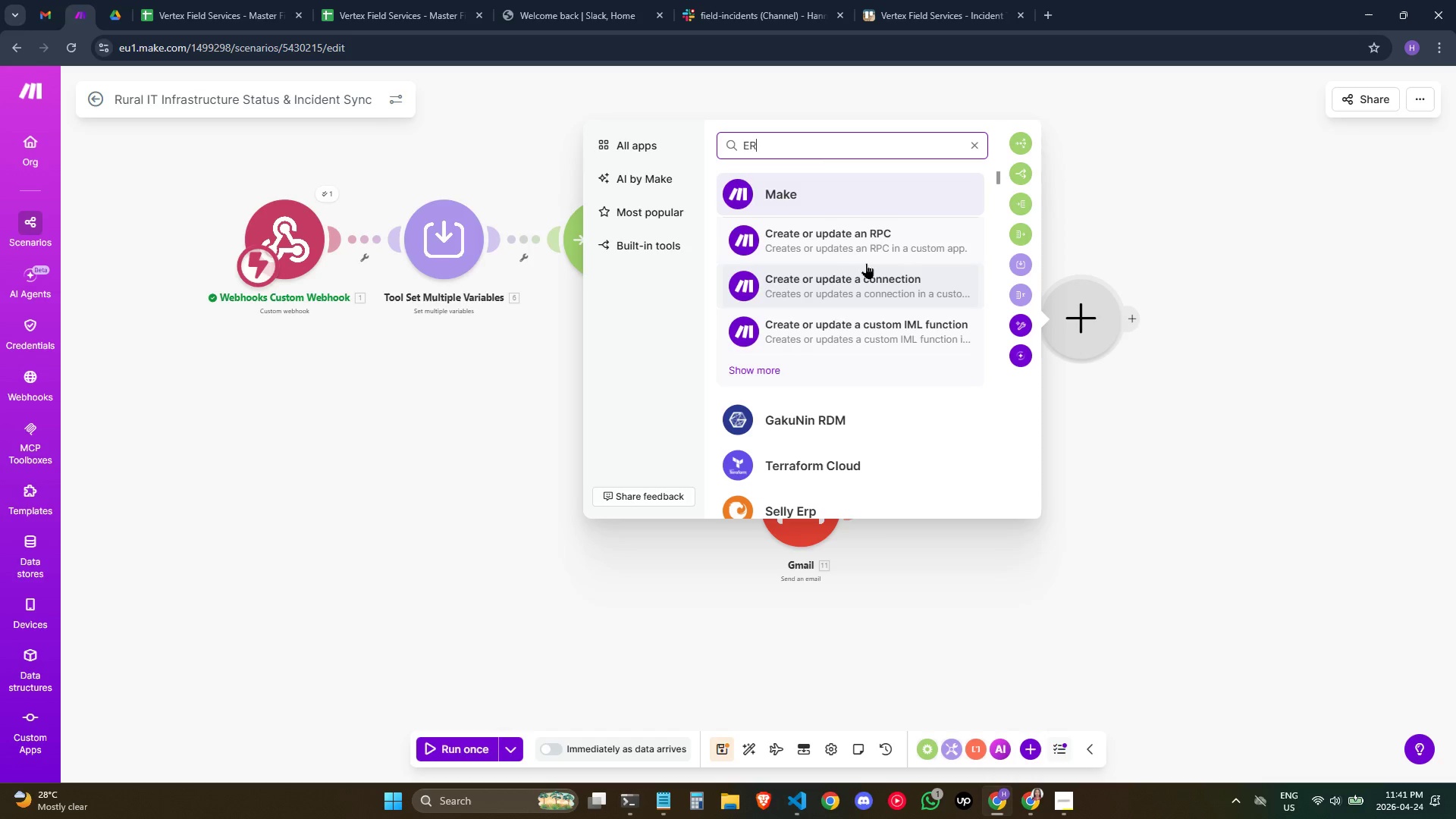 
key(Backspace)
 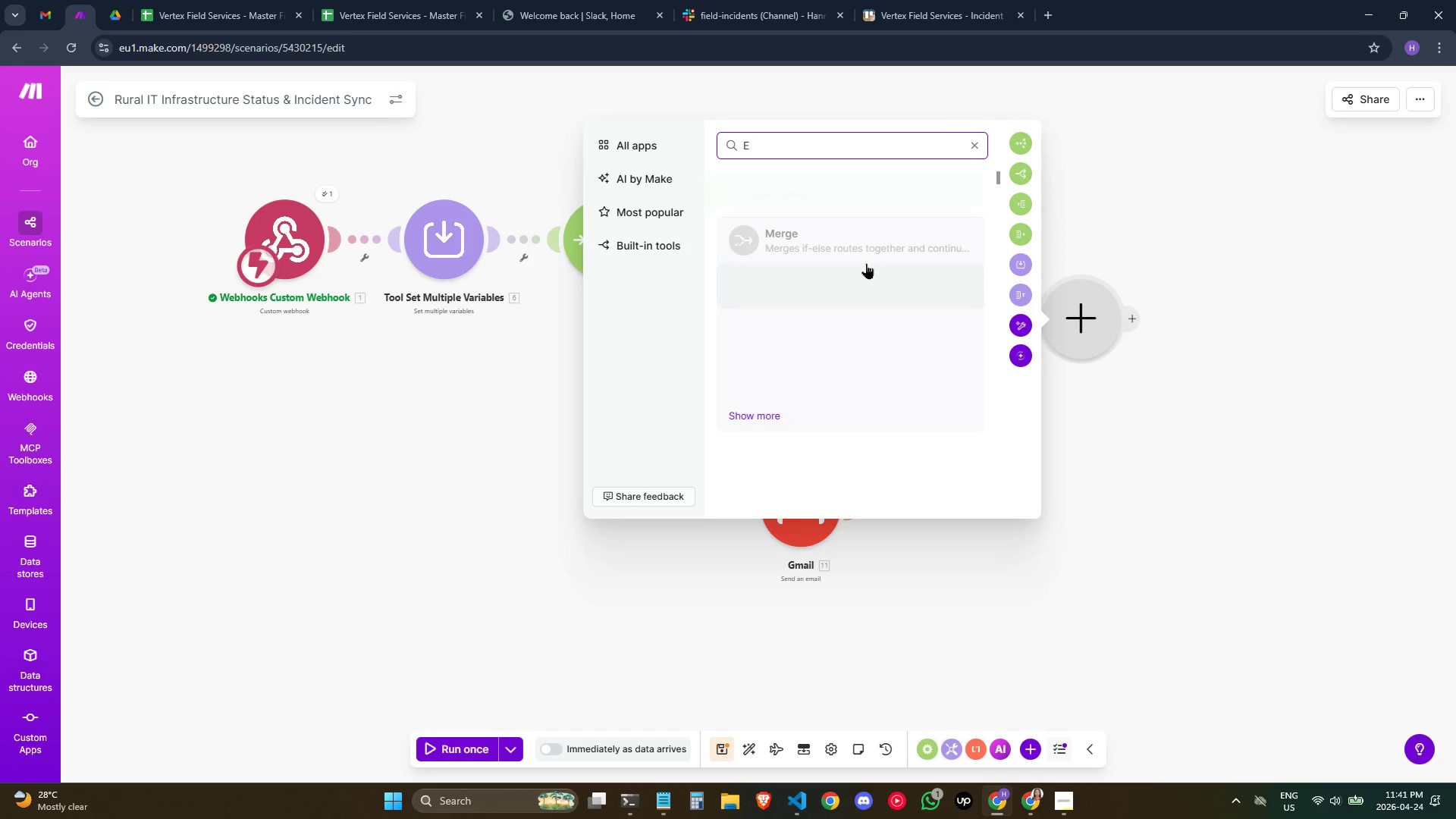 
key(Backspace)
 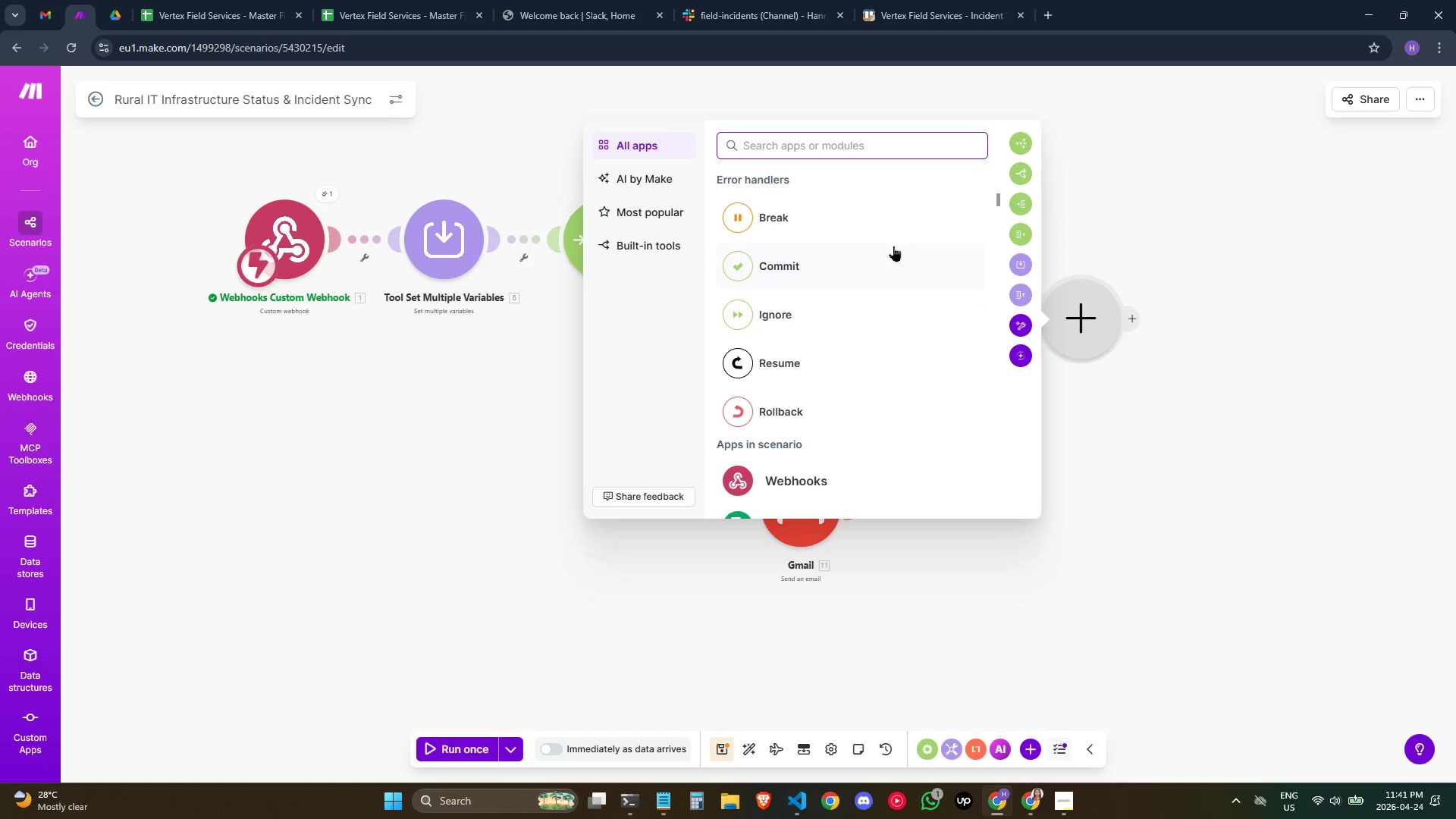 
left_click([786, 347])
 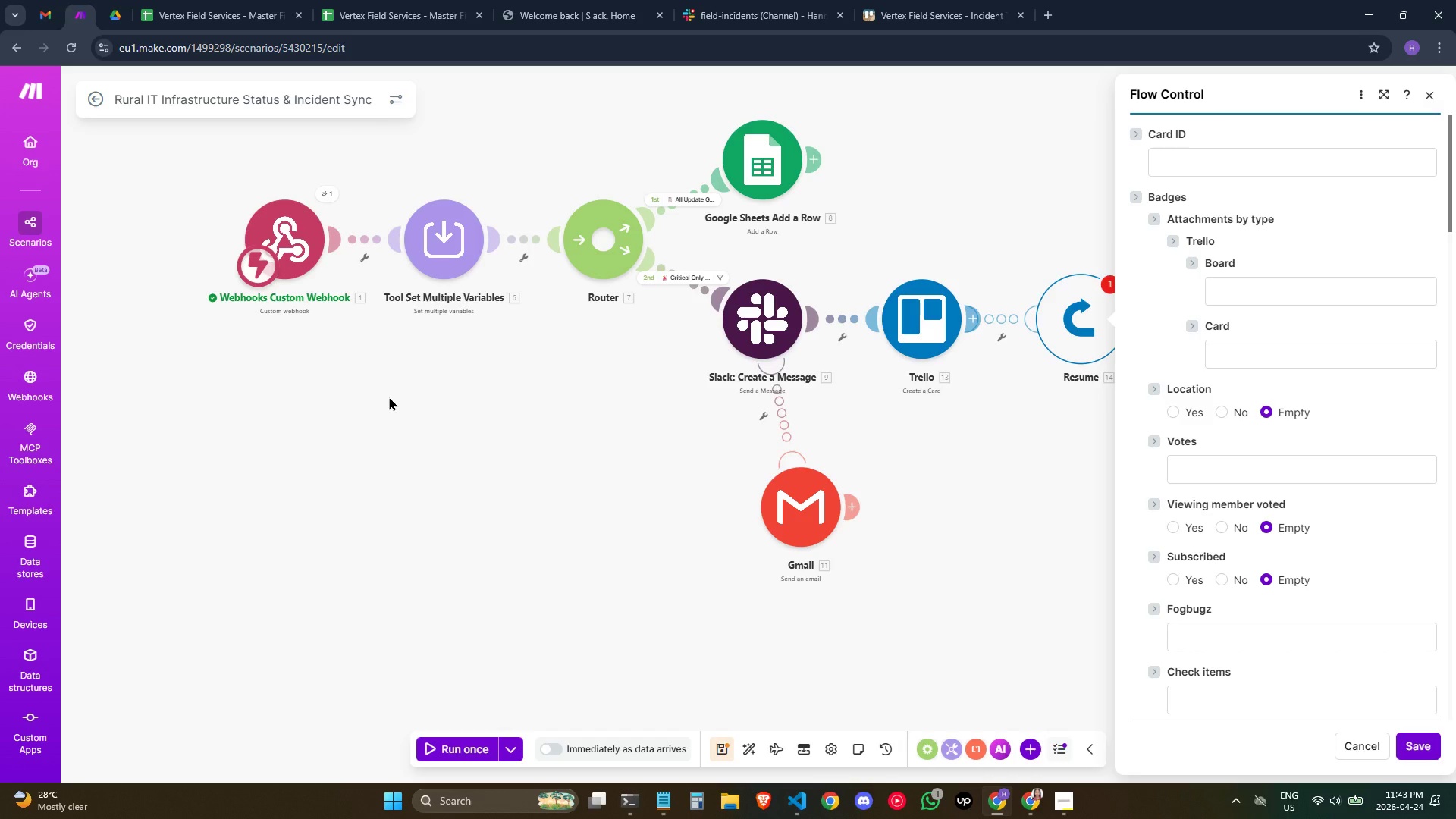 
wait(119.52)
 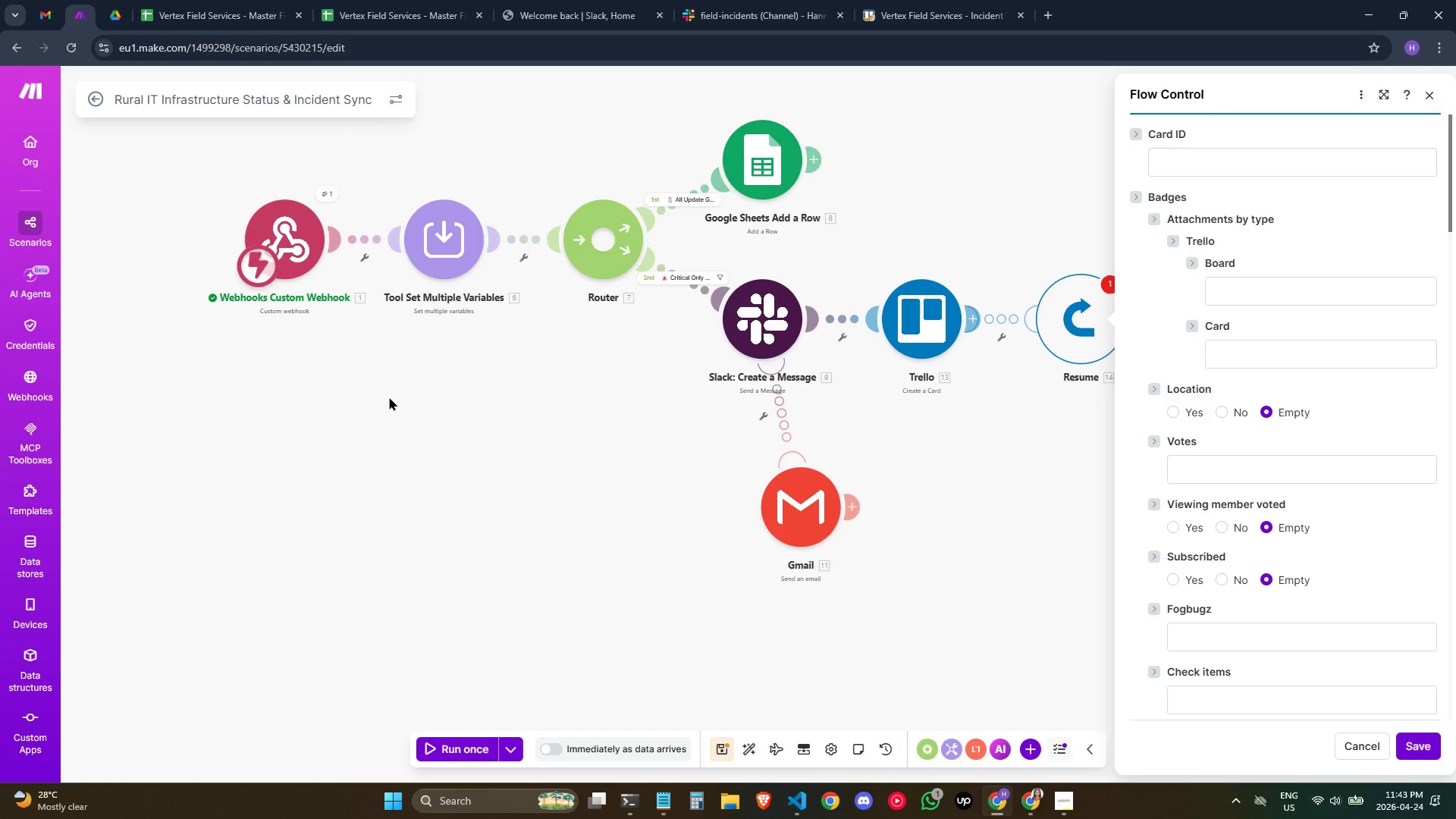 
scroll: coordinate [604, 475], scroll_direction: up, amount: 2.0
 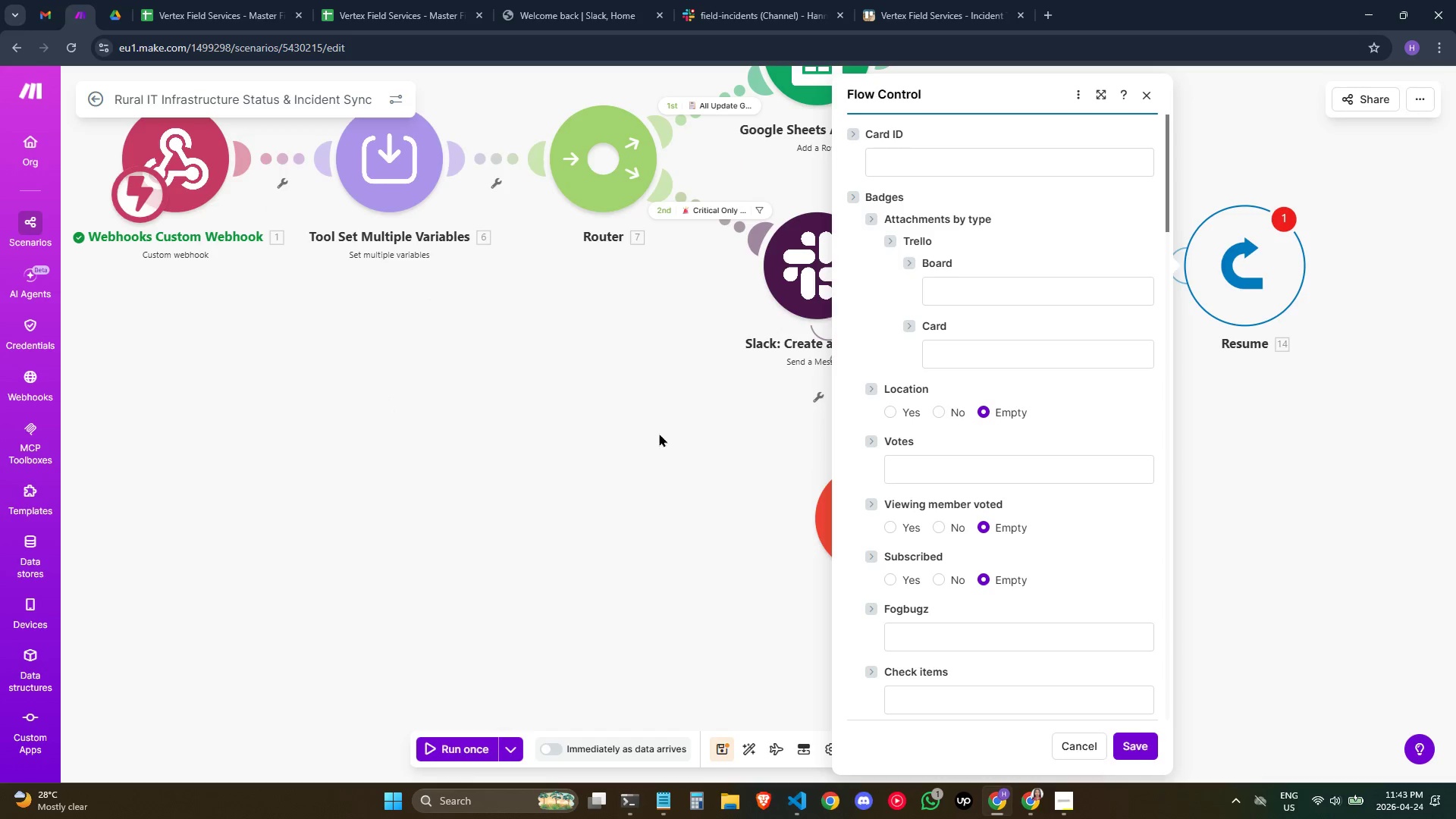 
scroll: coordinate [659, 433], scroll_direction: down, amount: 1.0
 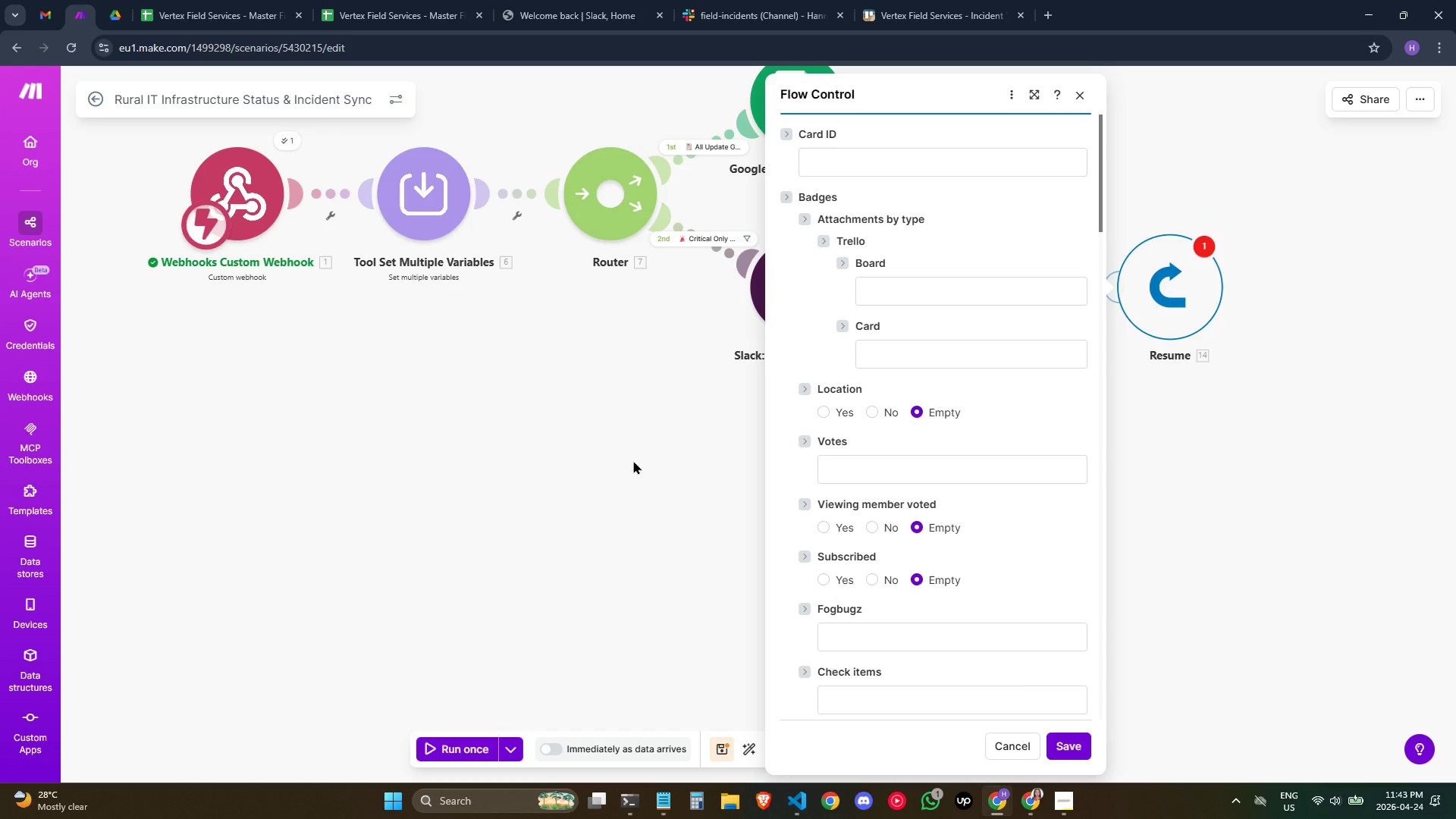 
left_click([633, 457])
 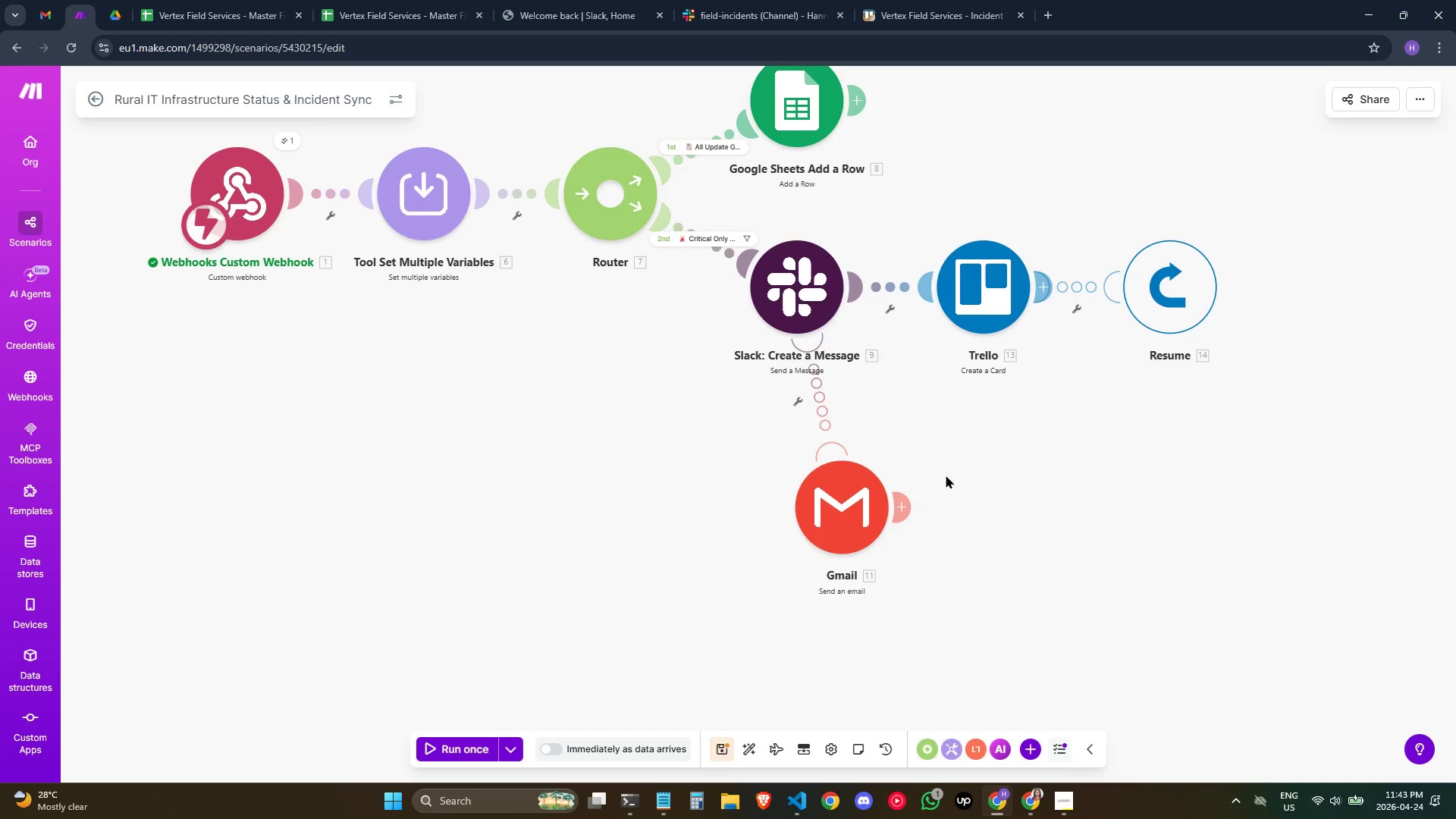 
right_click([824, 491])
 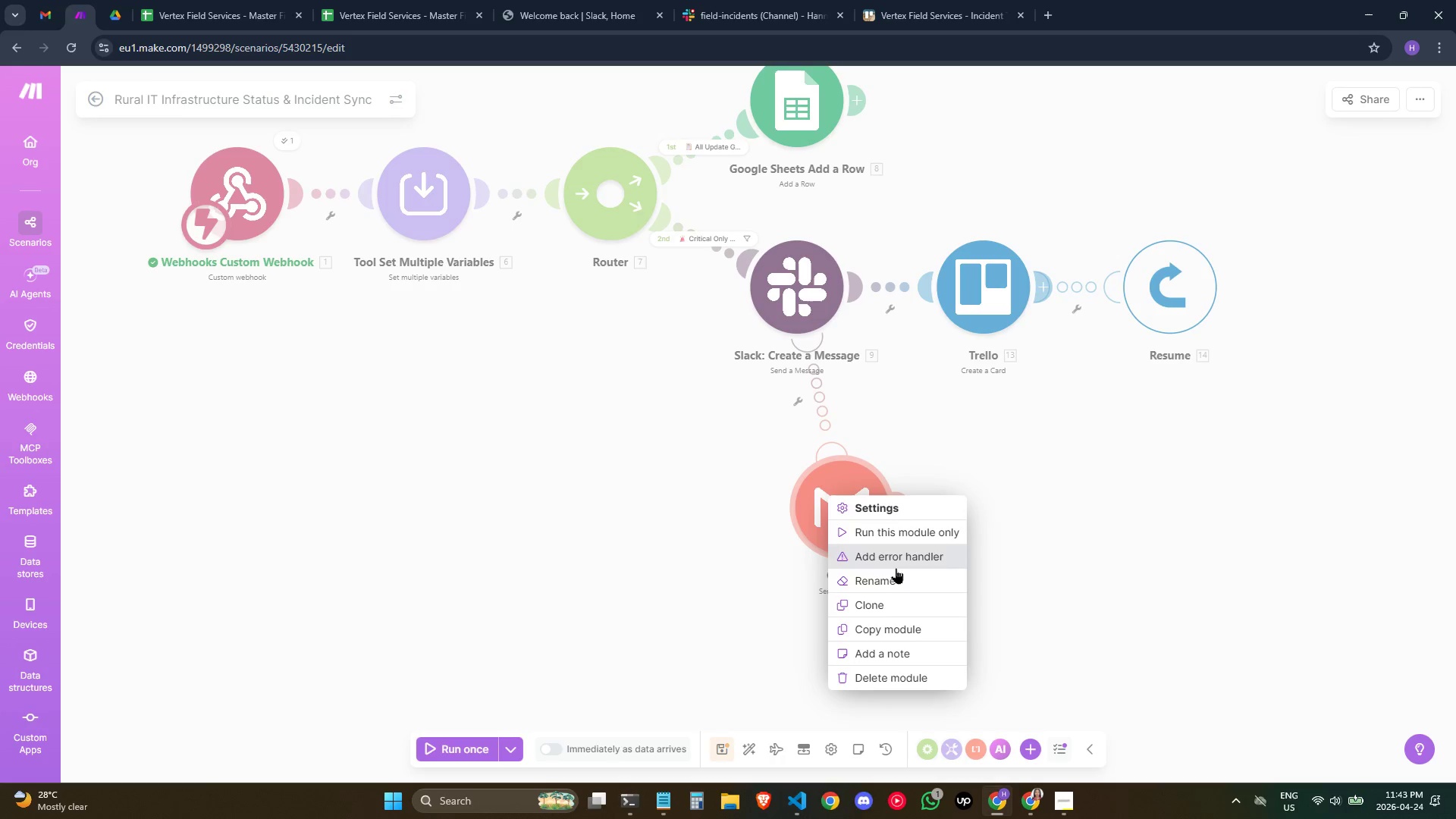 
left_click([896, 573])
 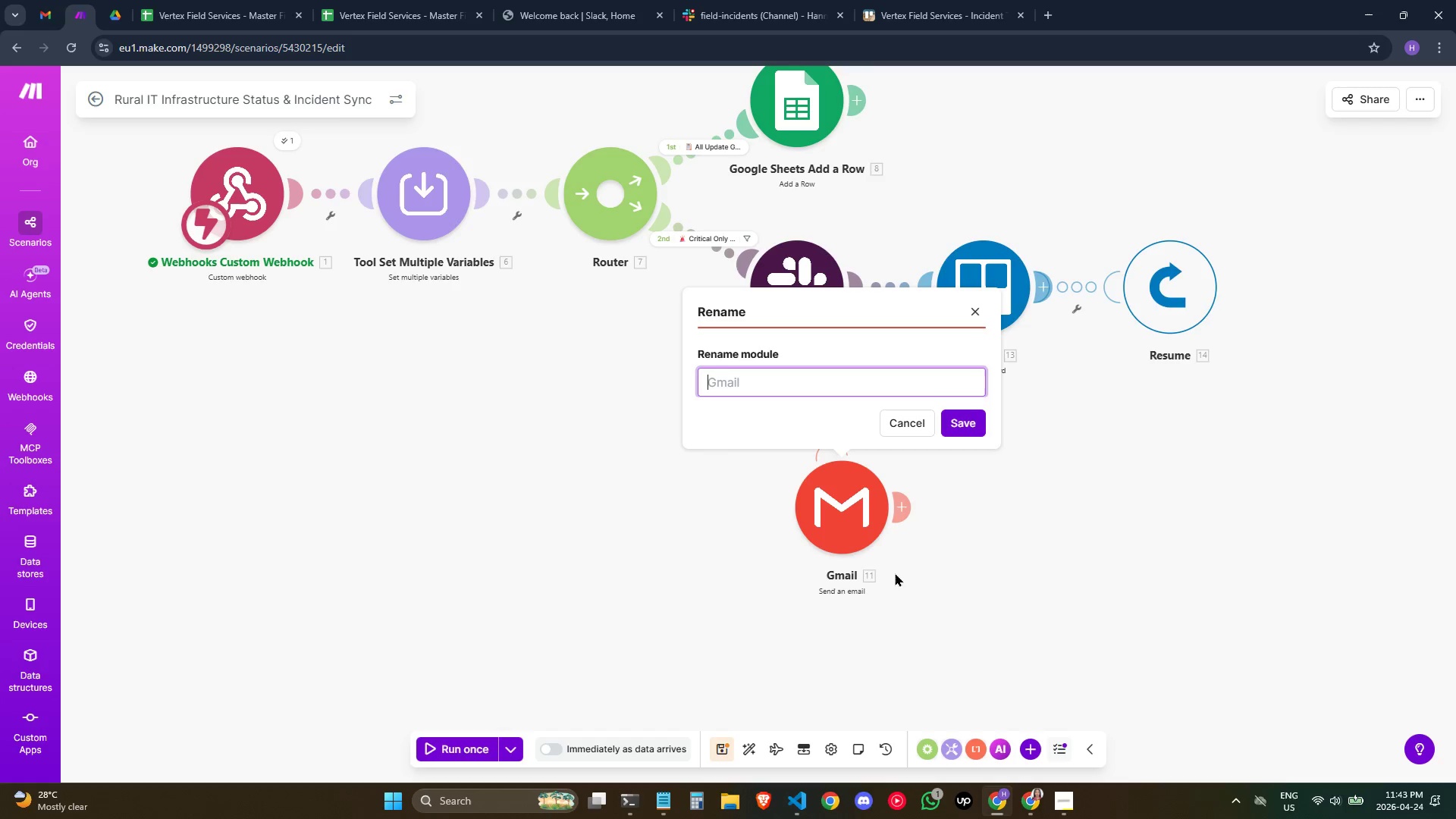 
type(gM)
key(Backspace)
key(Backspace)
type(Gmail Send an Email)
 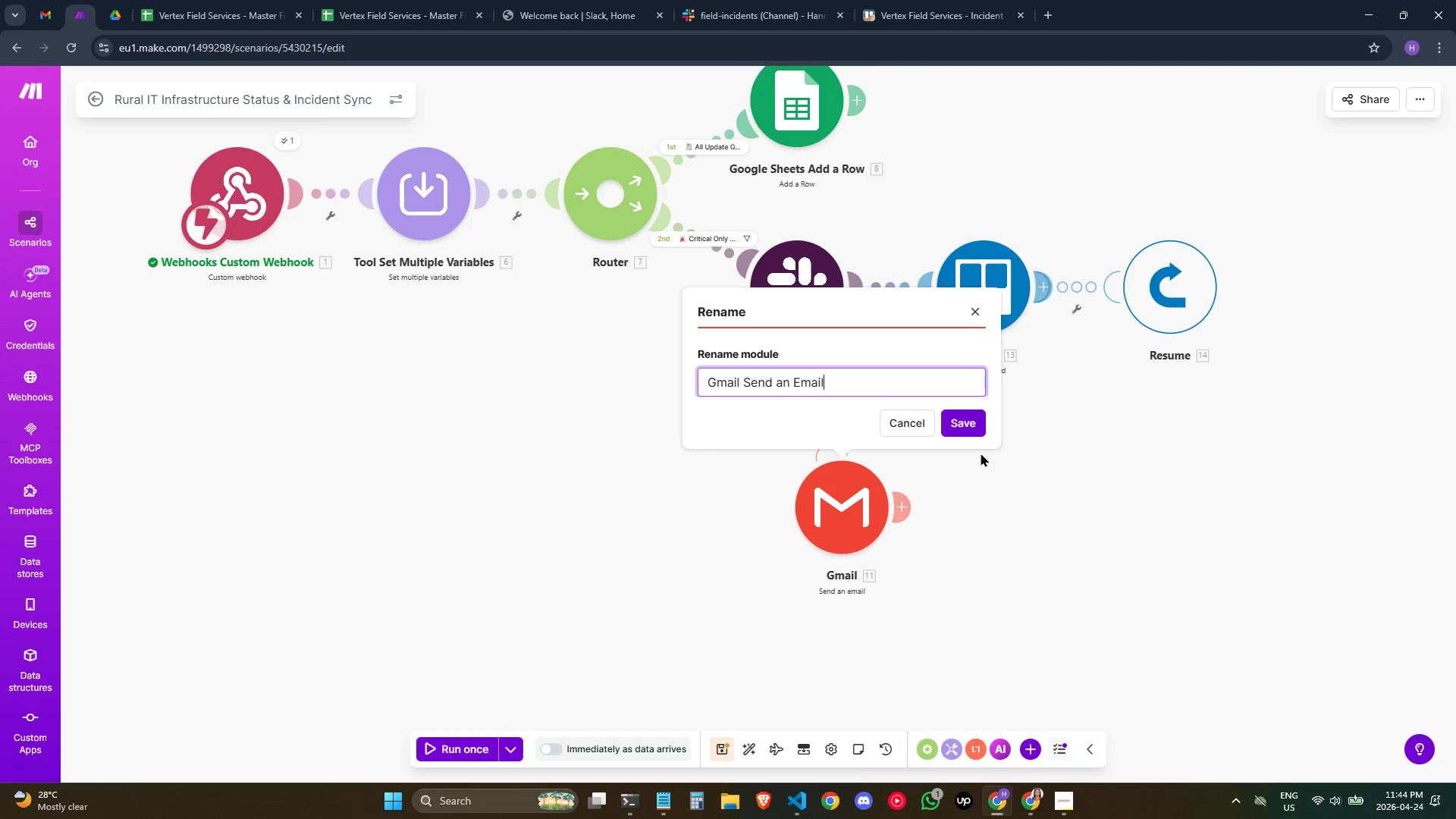 
left_click([971, 428])
 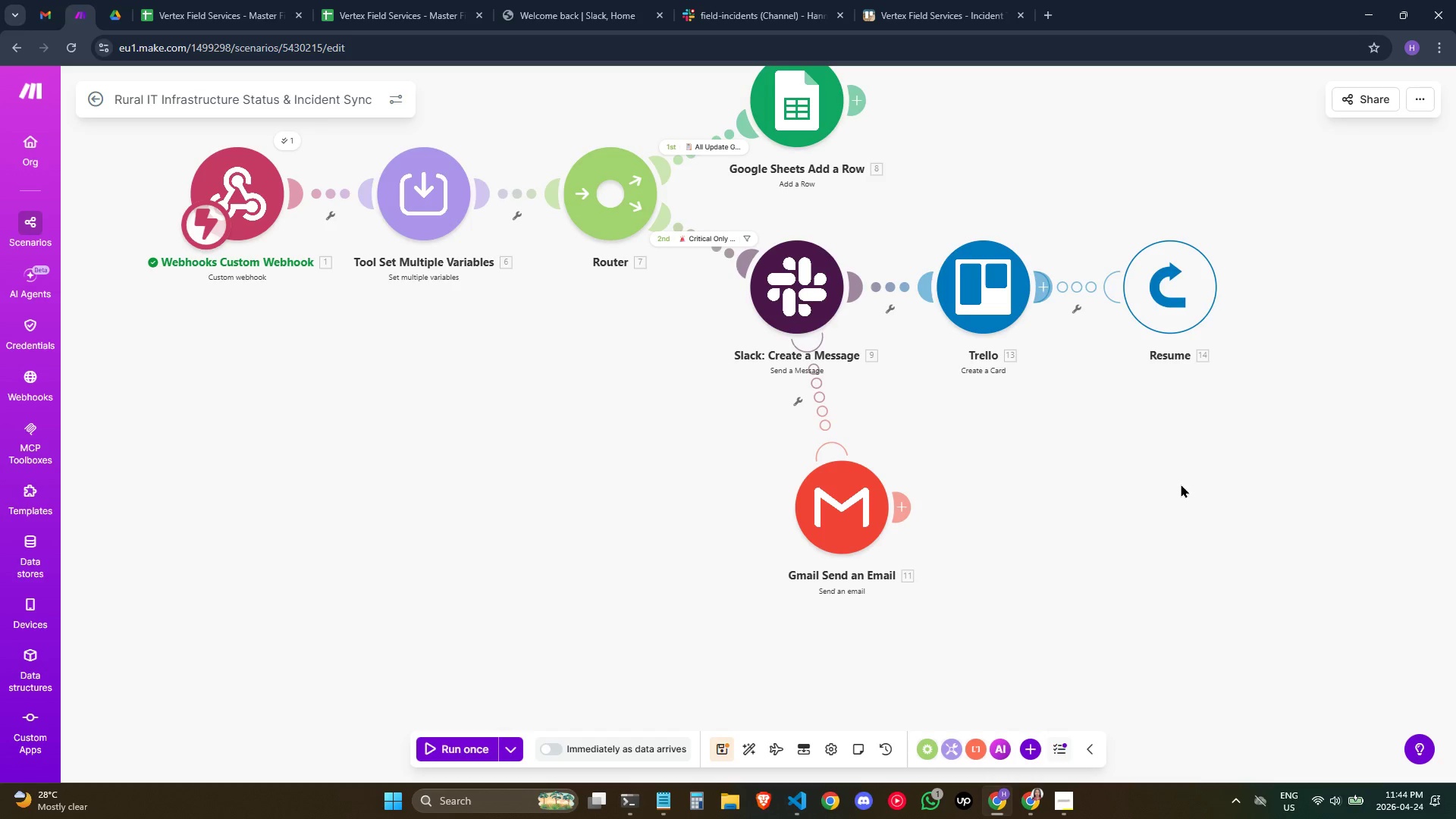 
wait(6.88)
 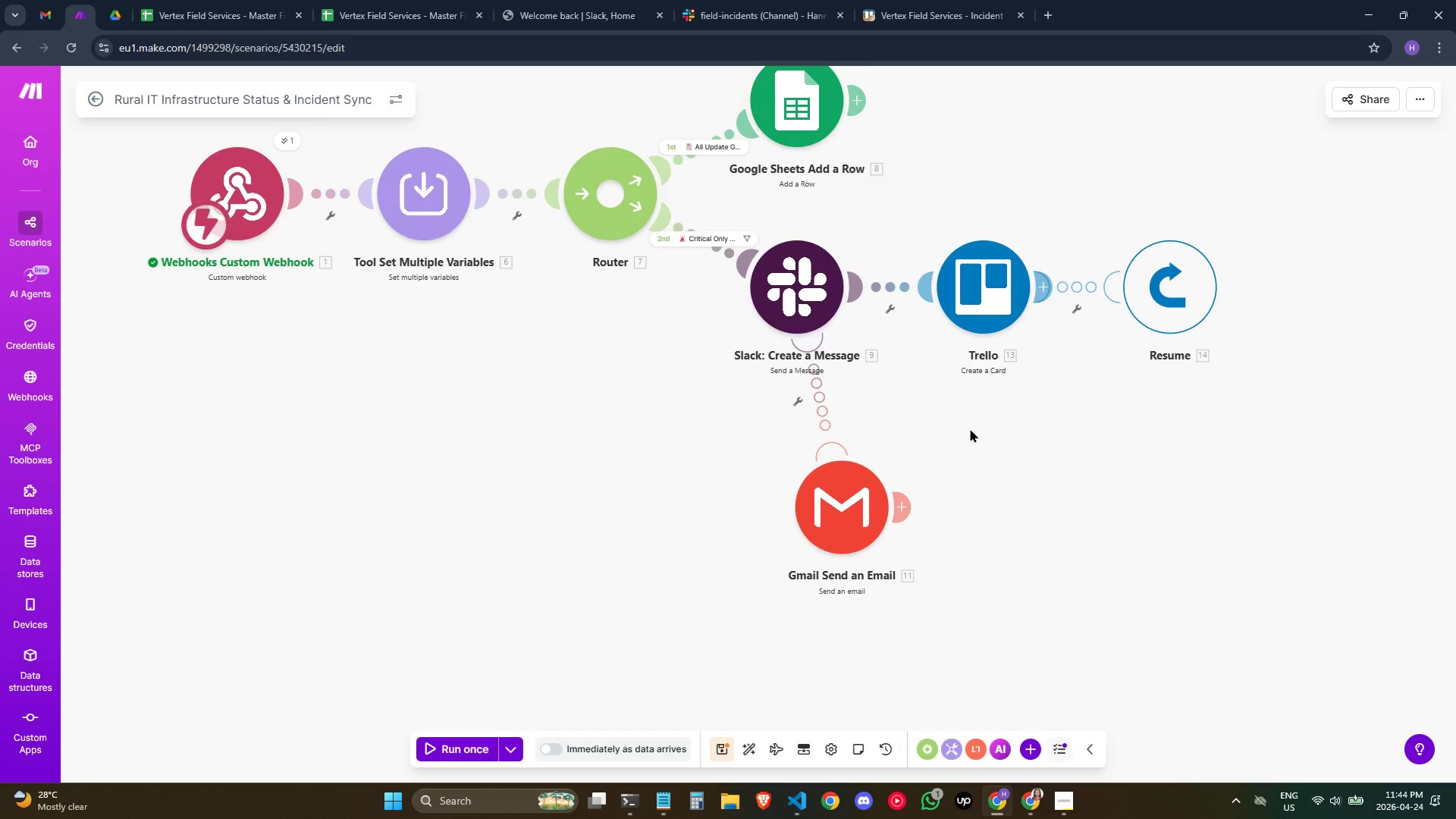 
scroll: coordinate [1153, 513], scroll_direction: down, amount: 4.0
 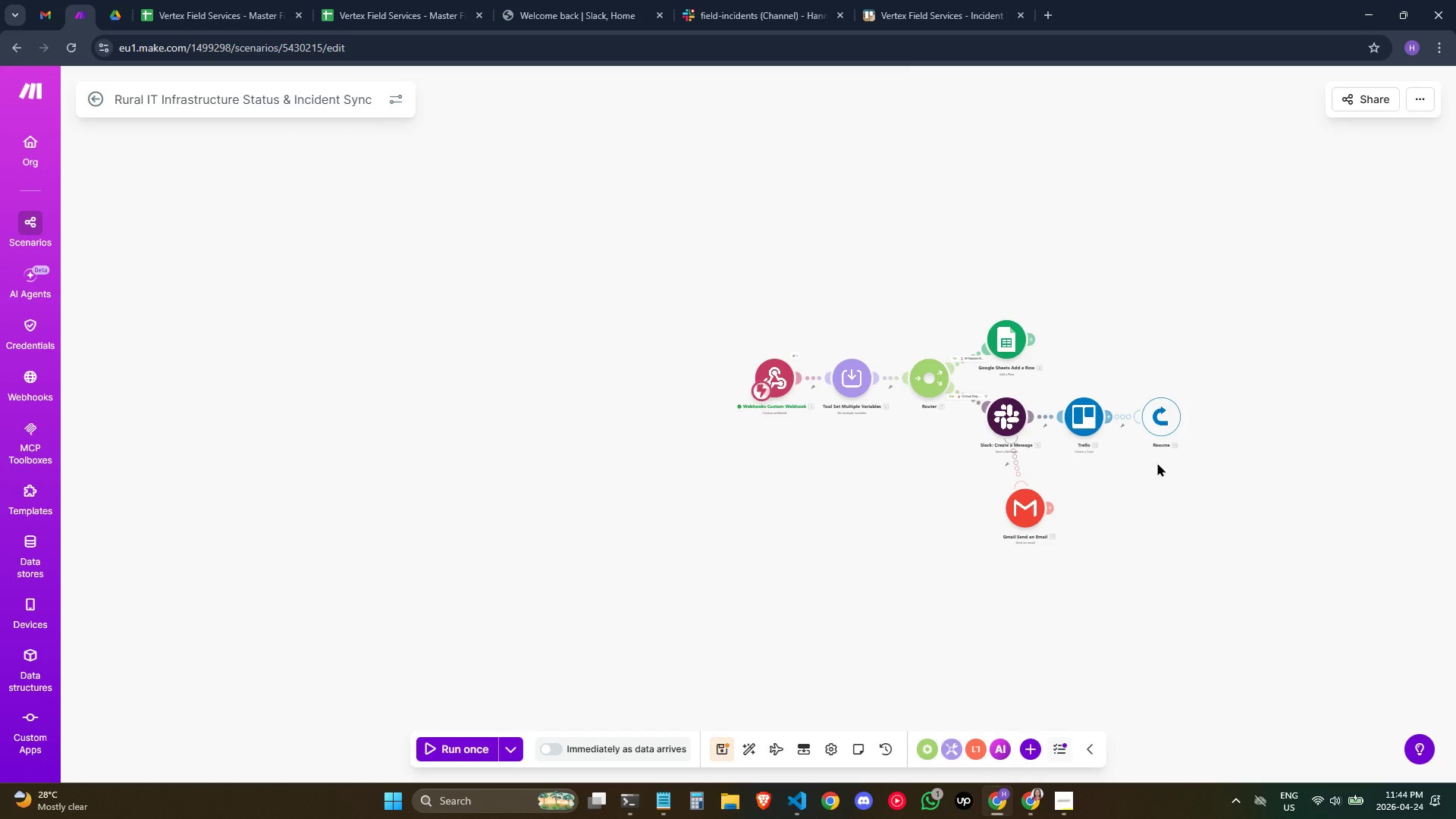 
scroll: coordinate [1150, 488], scroll_direction: up, amount: 5.0
 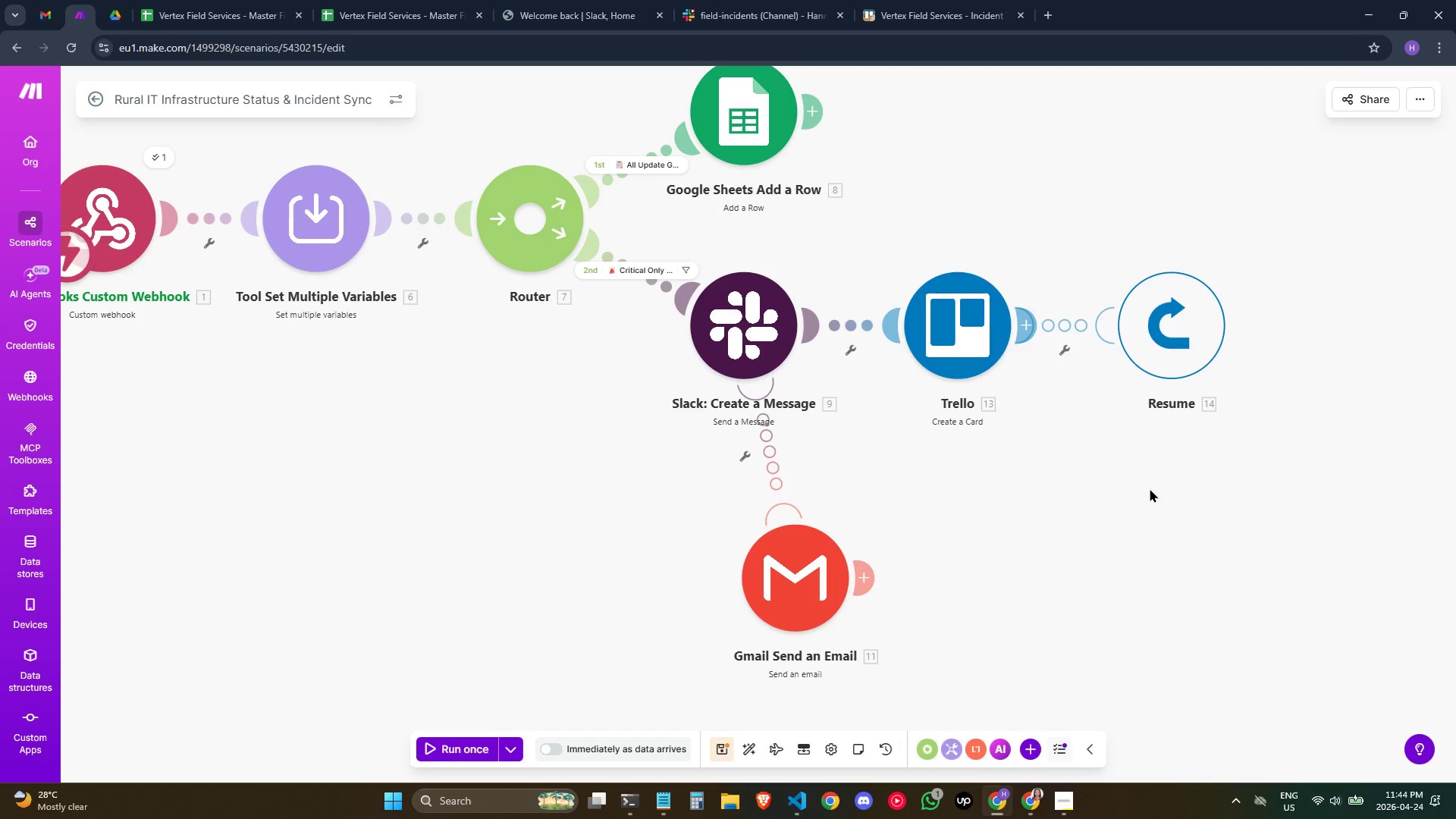 
wait(7.58)
 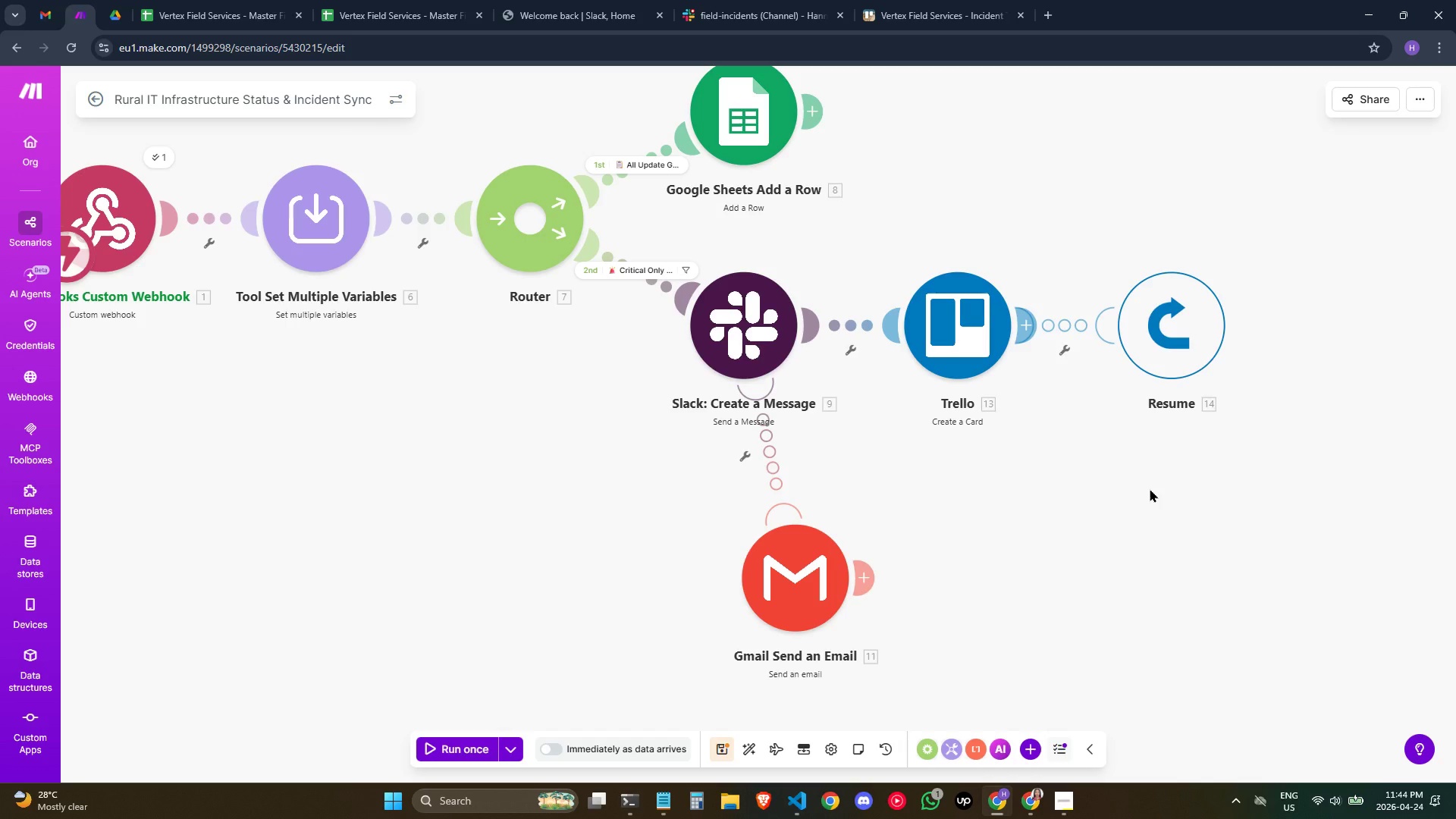 
mouse_move([880, 808])
 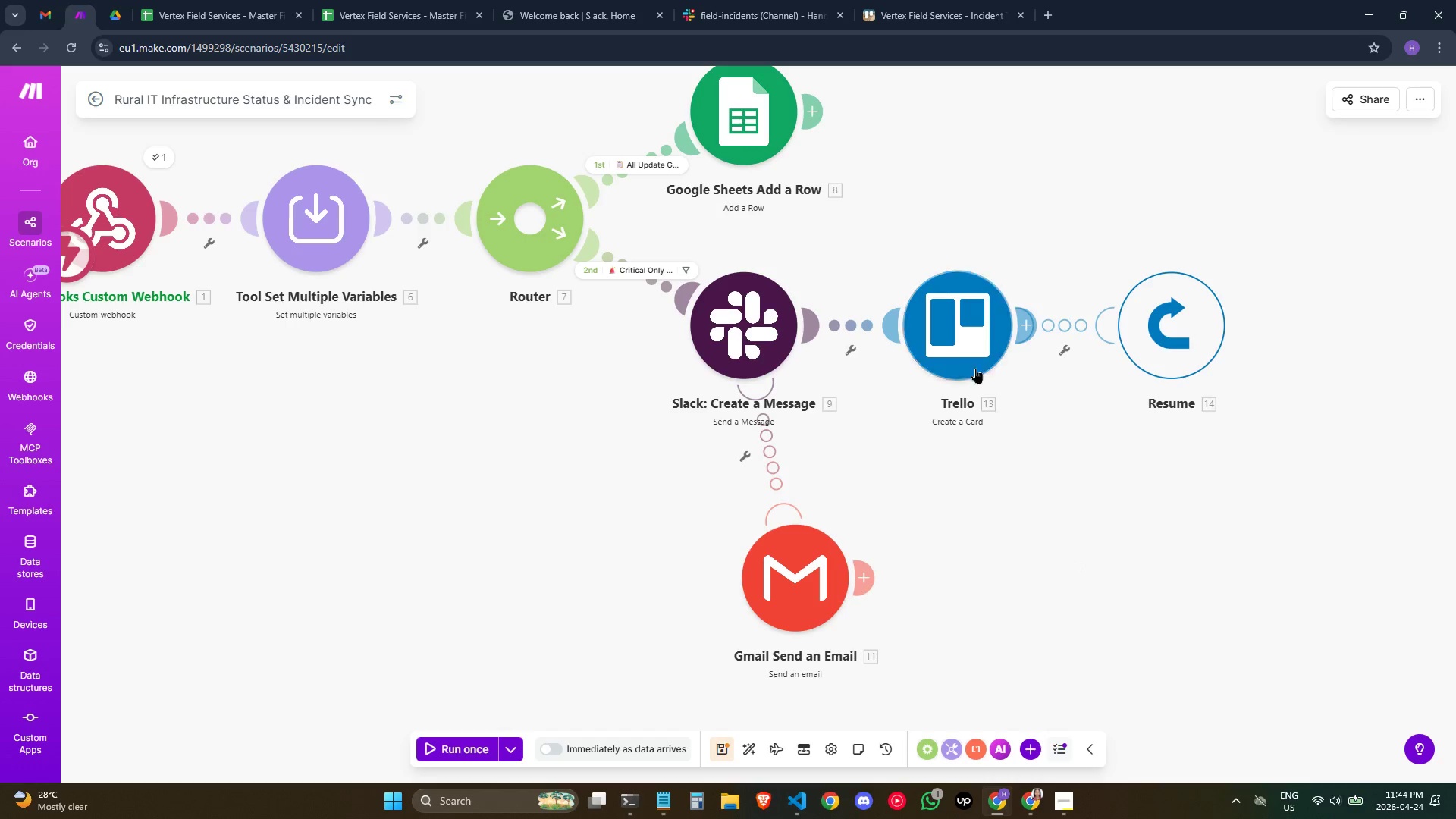 
right_click([961, 336])
 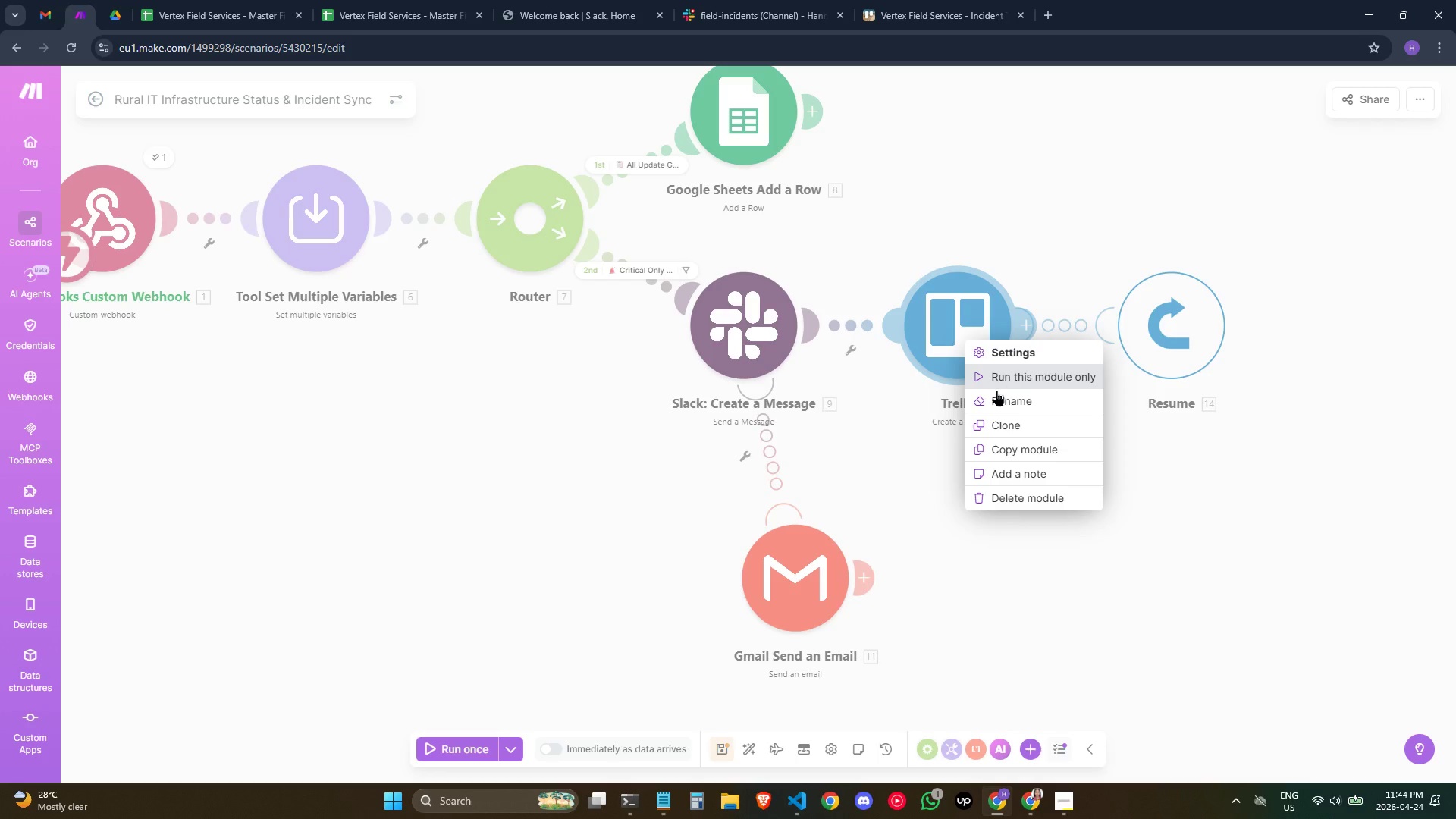 
left_click([997, 399])
 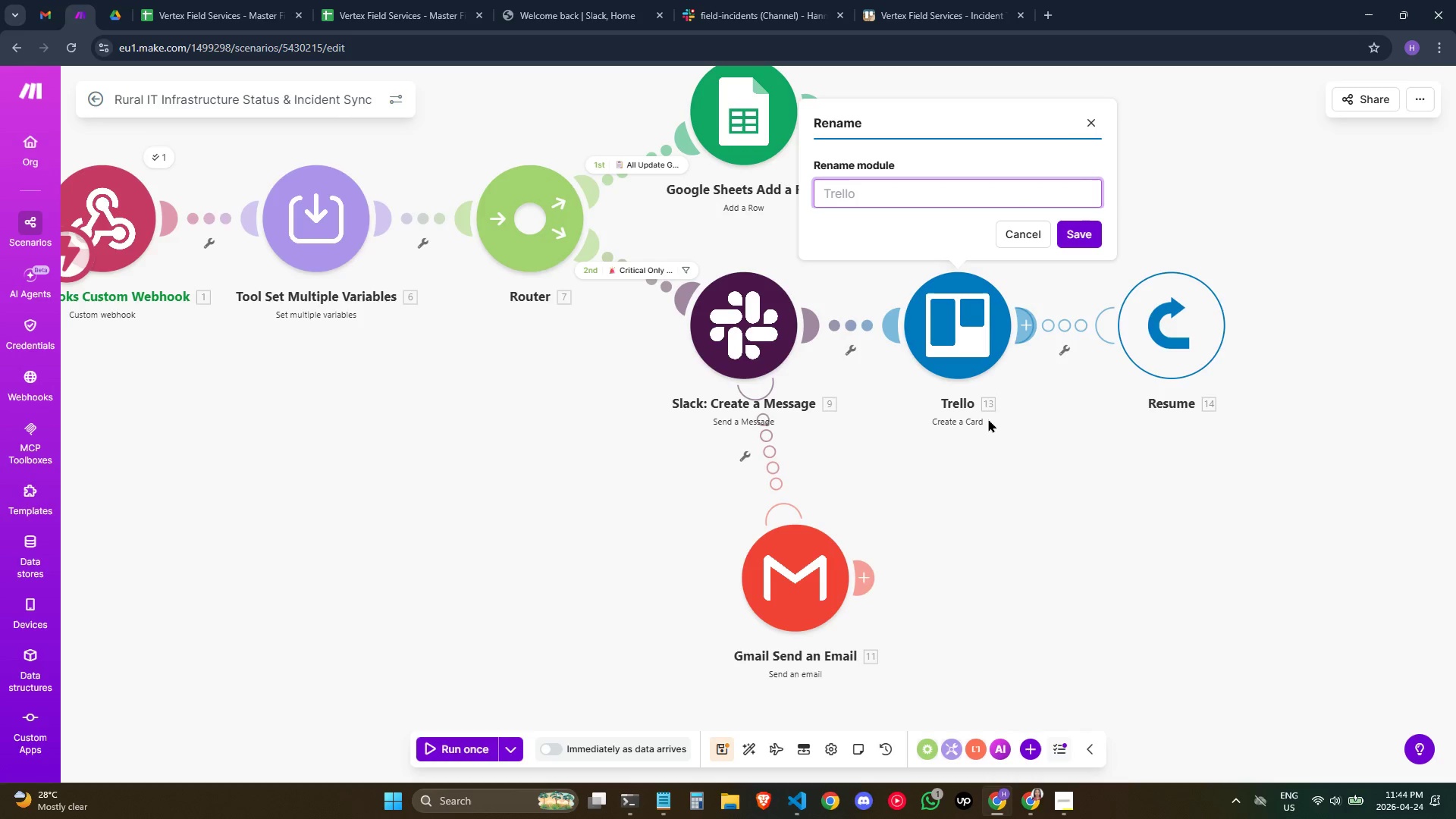 
type(Trello Create a Card)
 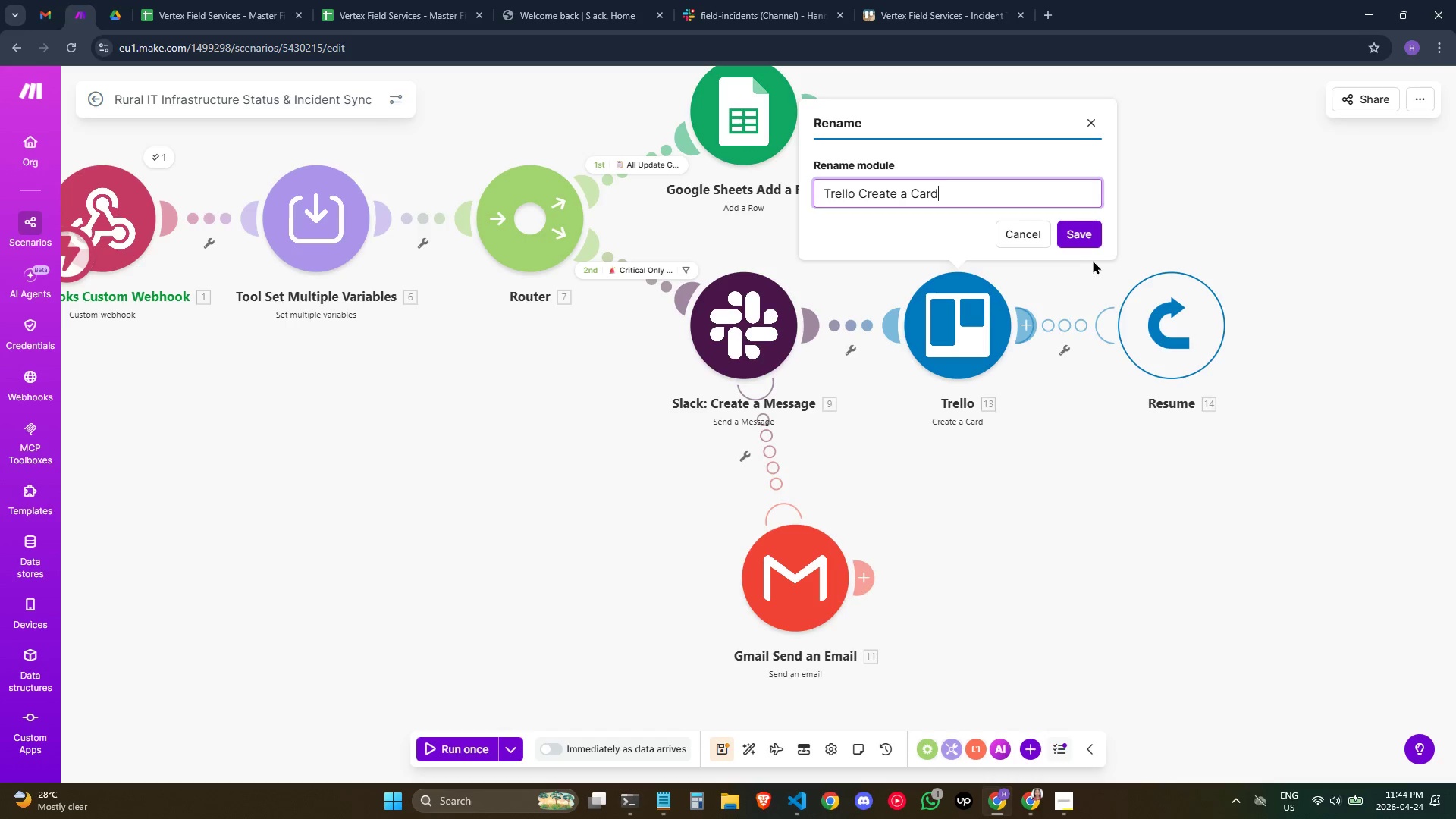 
left_click([1083, 228])
 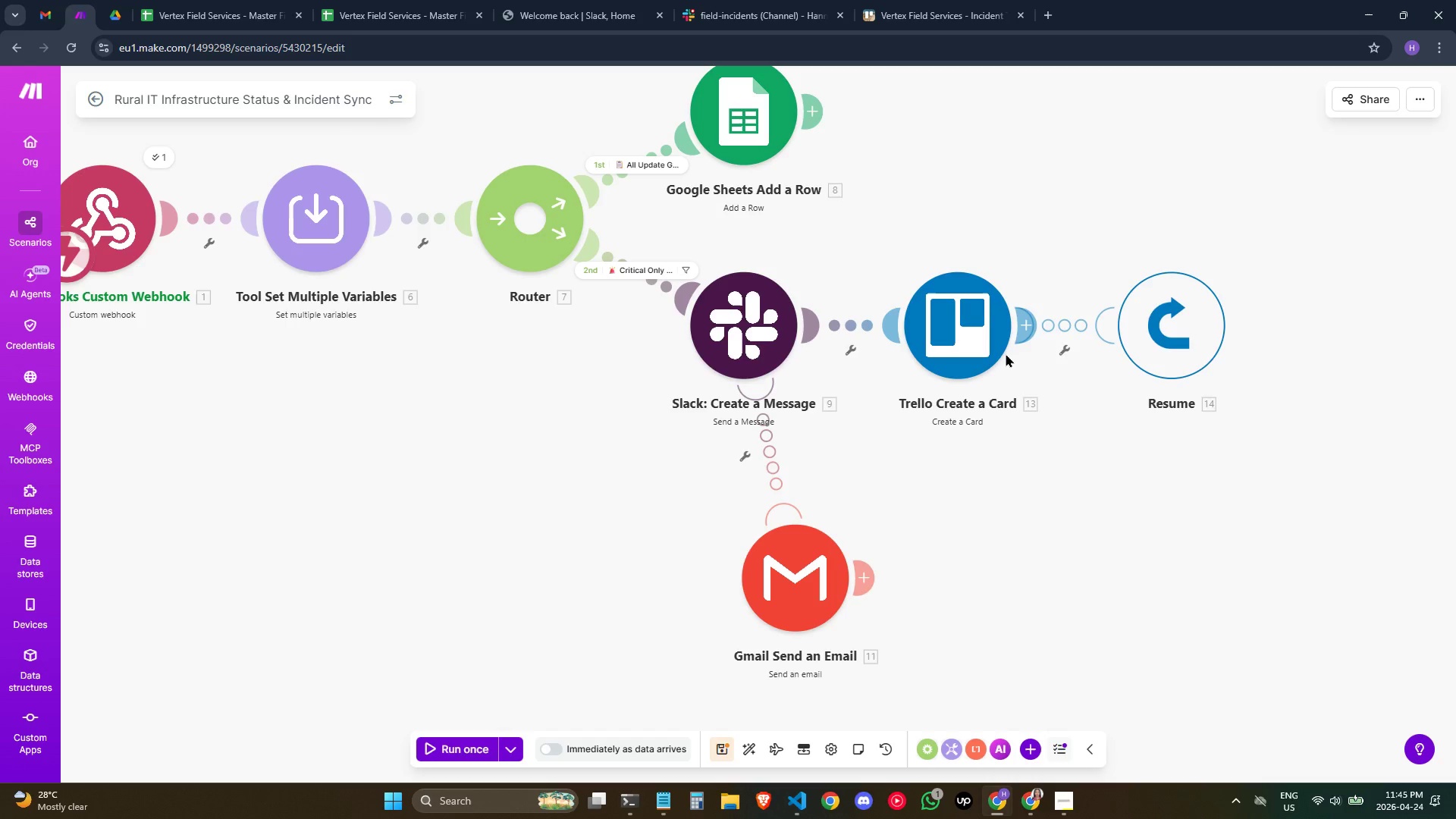 
wait(27.38)
 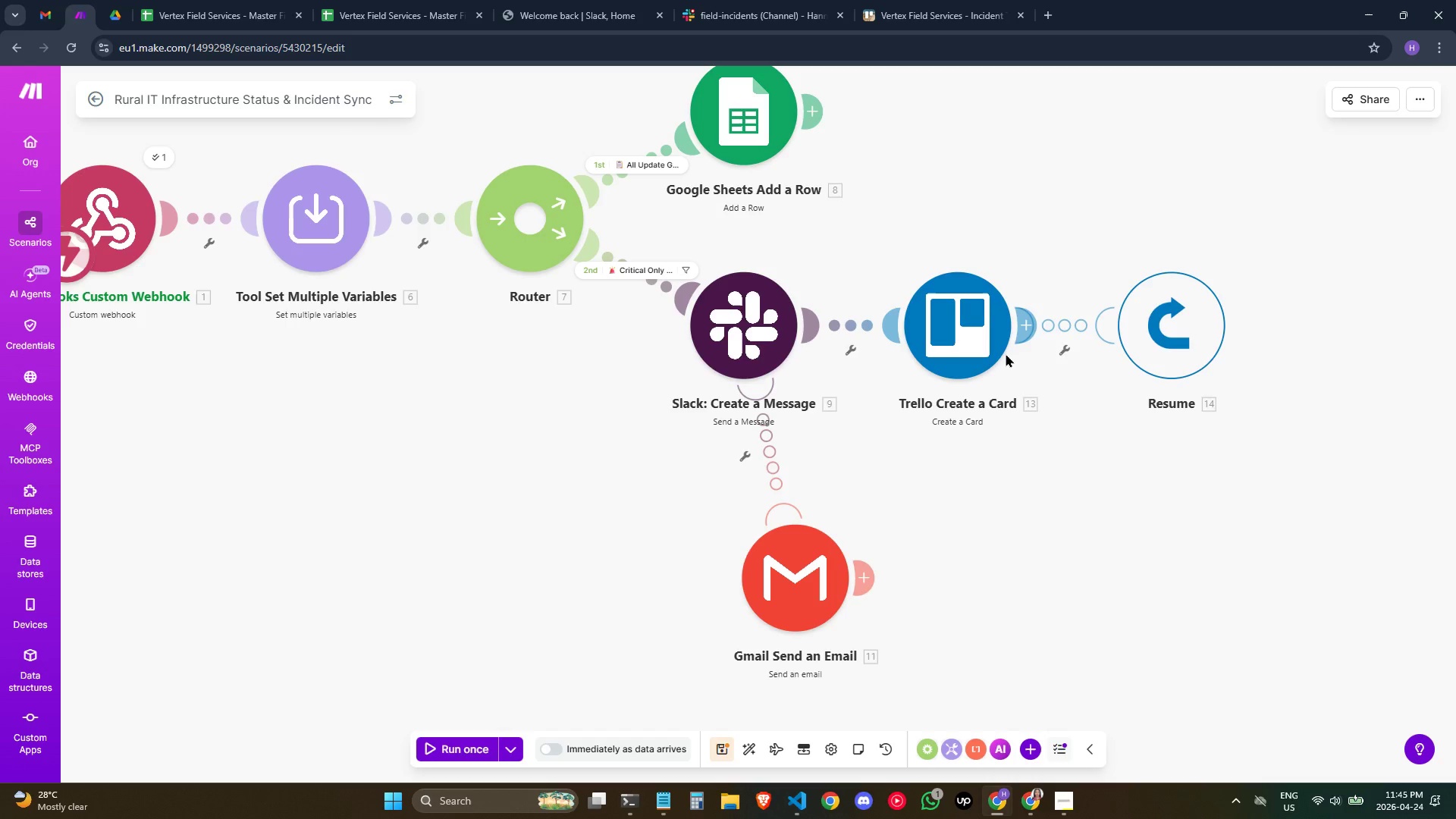 
mouse_move([1062, 270])
 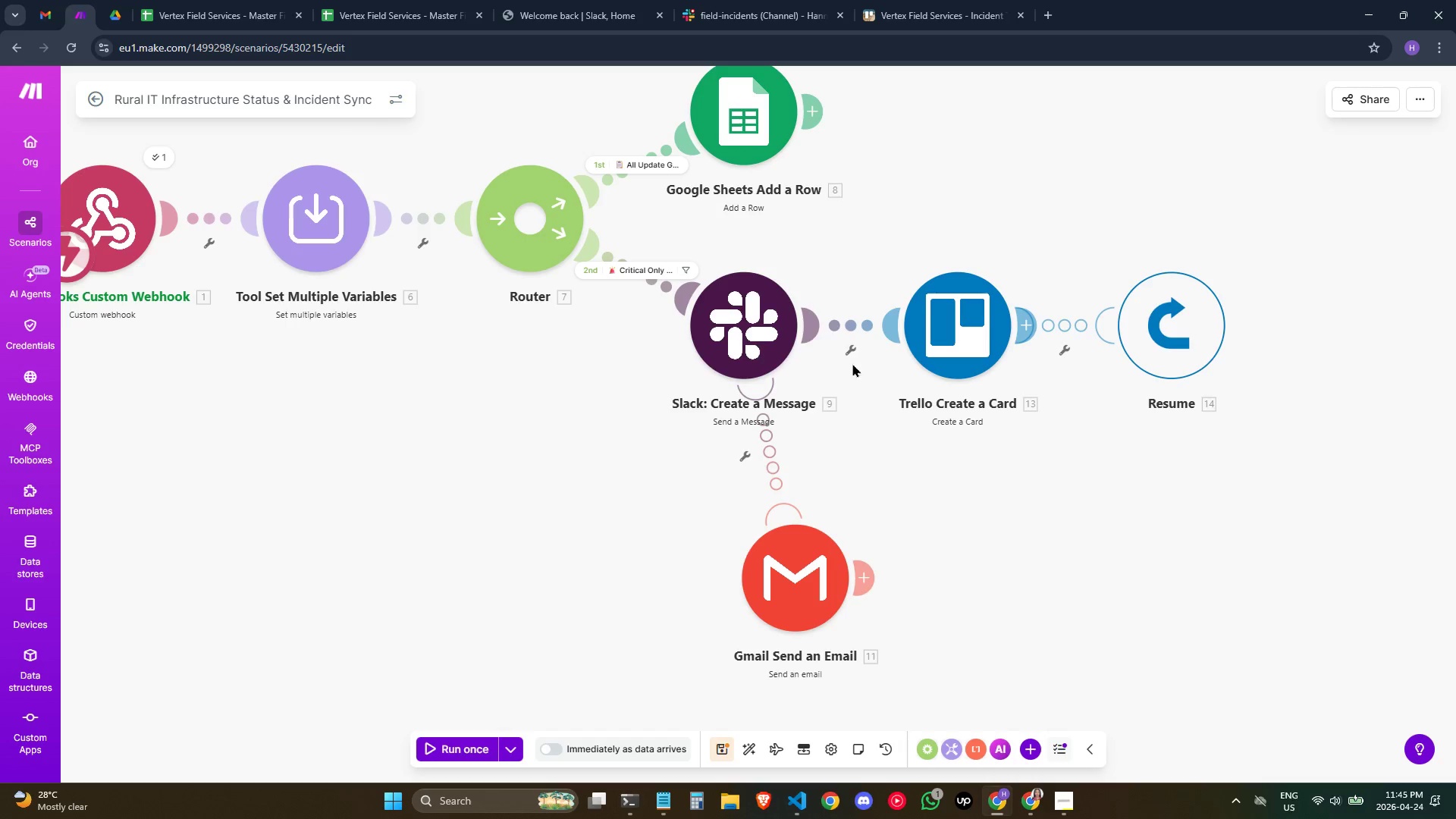 
right_click([753, 326])
 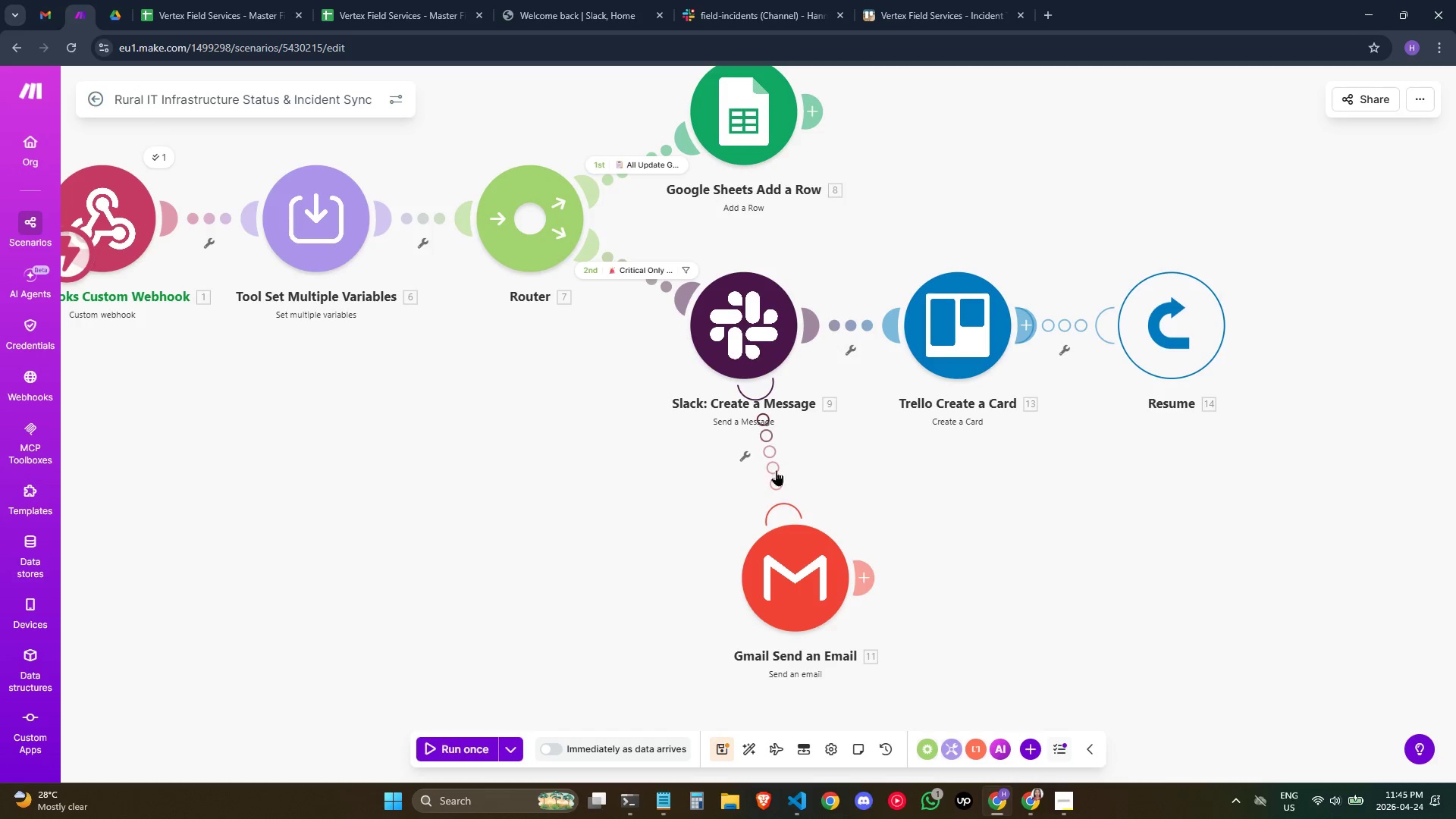 
left_click([746, 454])
 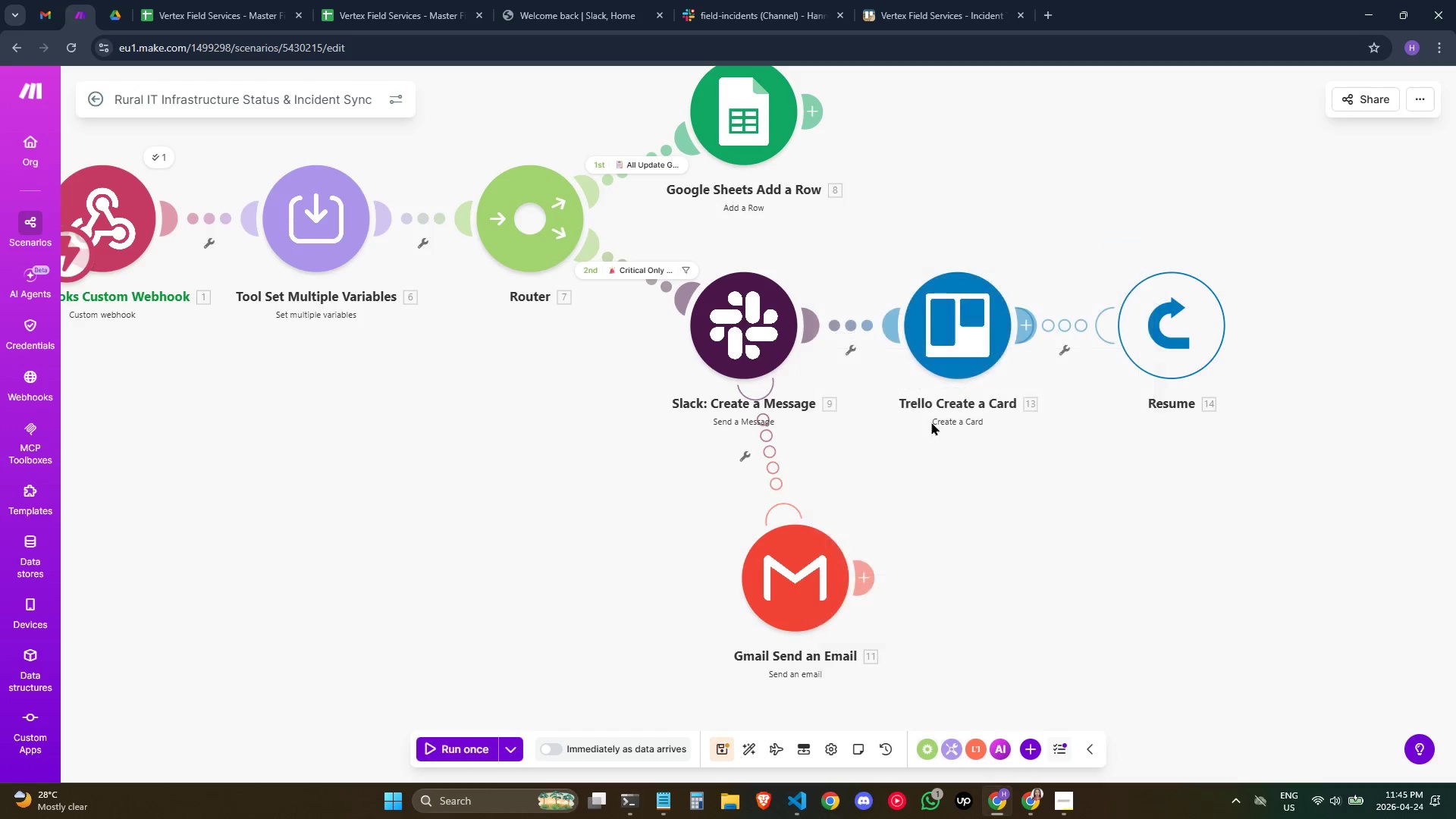 
right_click([757, 454])
 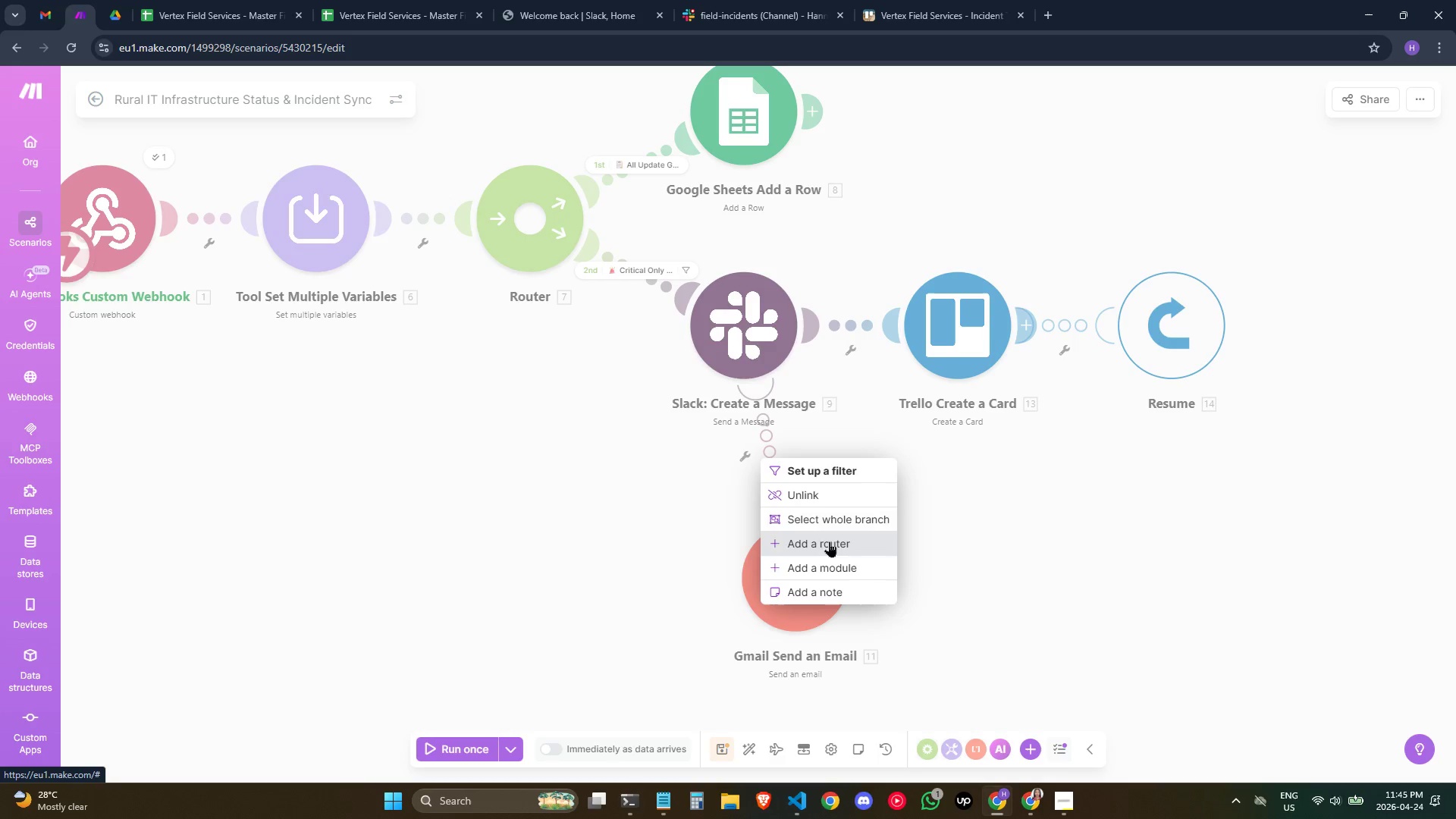 
left_click([807, 497])
 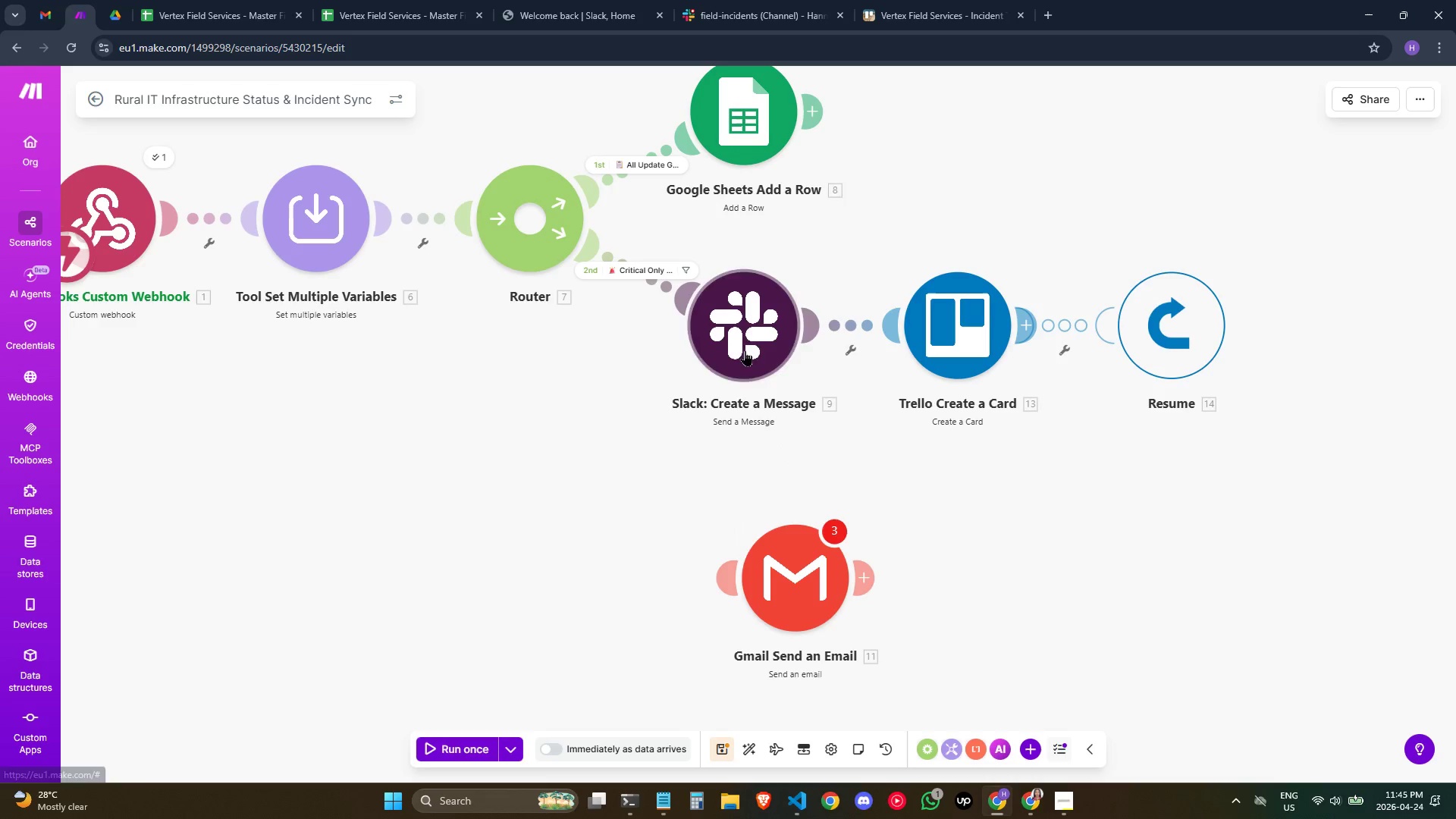 
right_click([742, 338])
 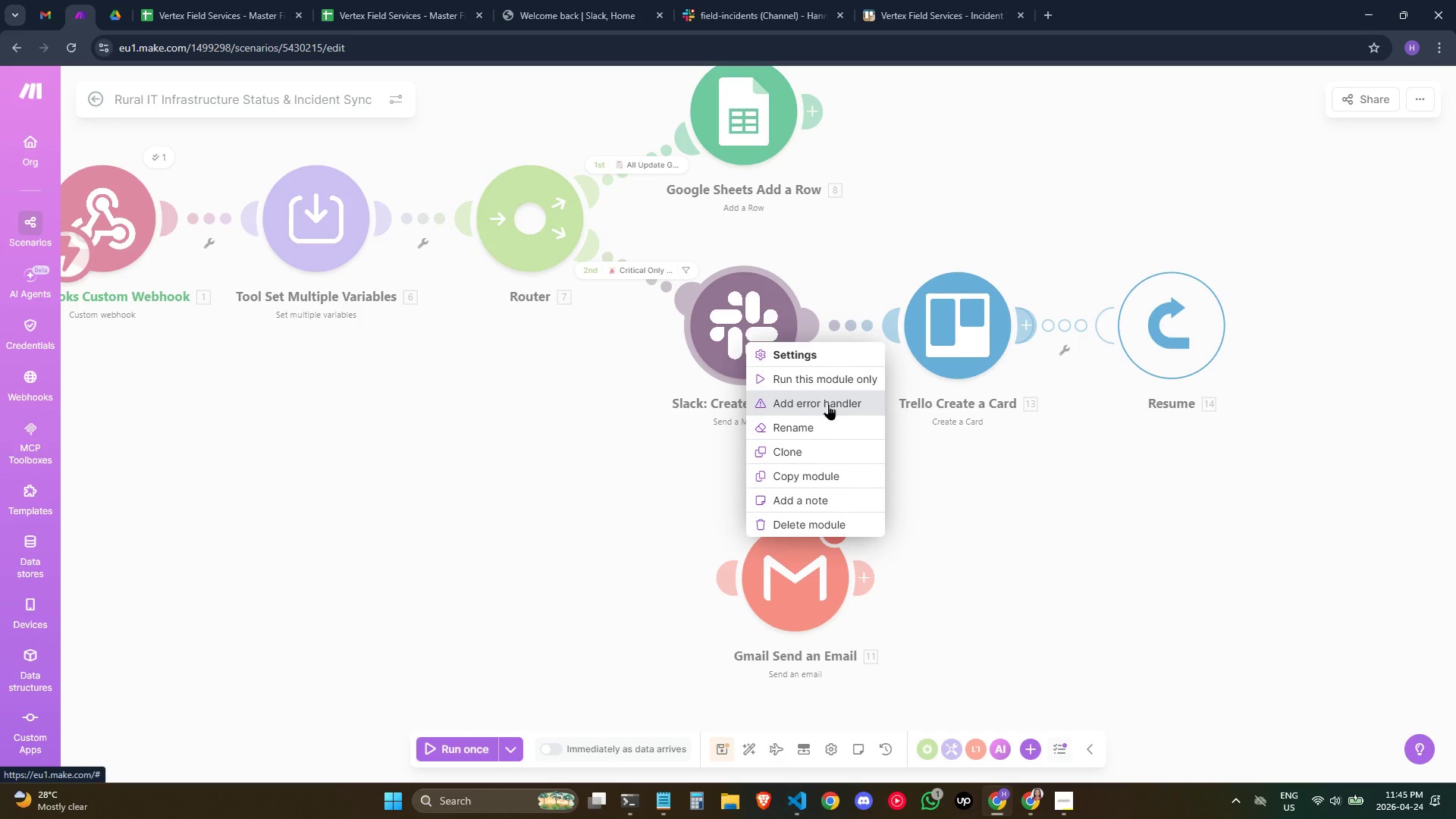 
left_click([828, 404])
 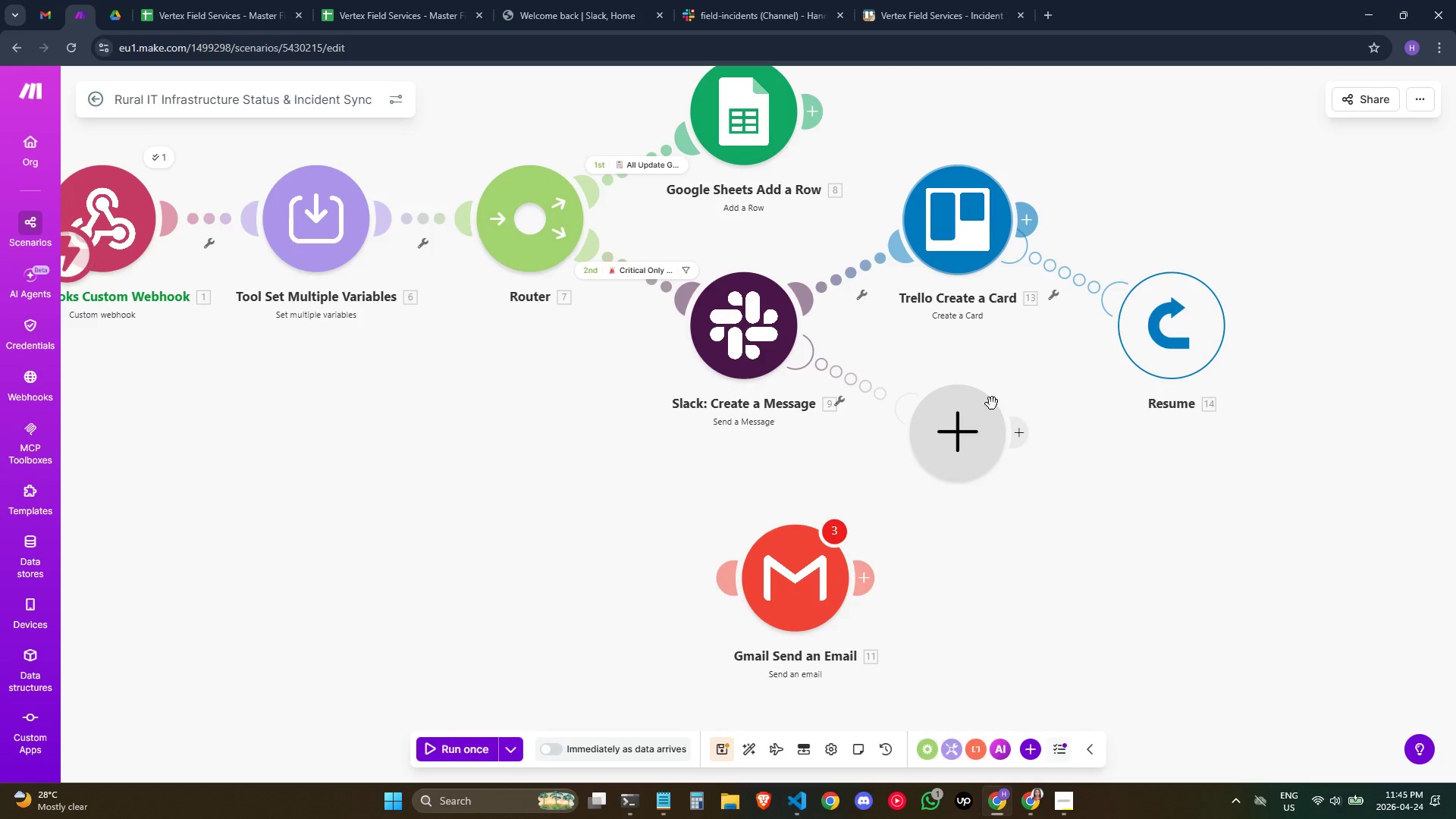 
left_click([971, 446])
 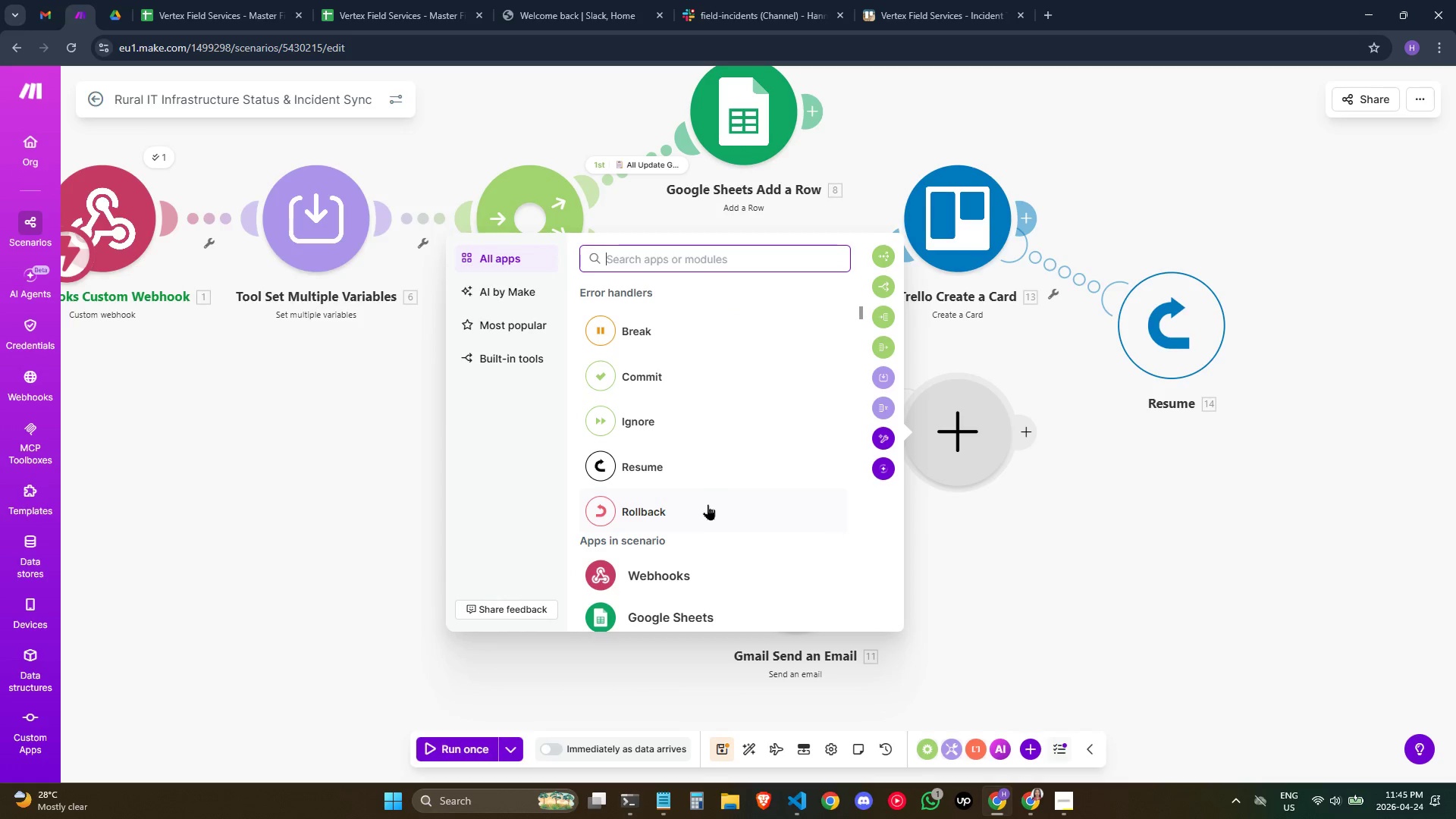 
left_click([695, 476])
 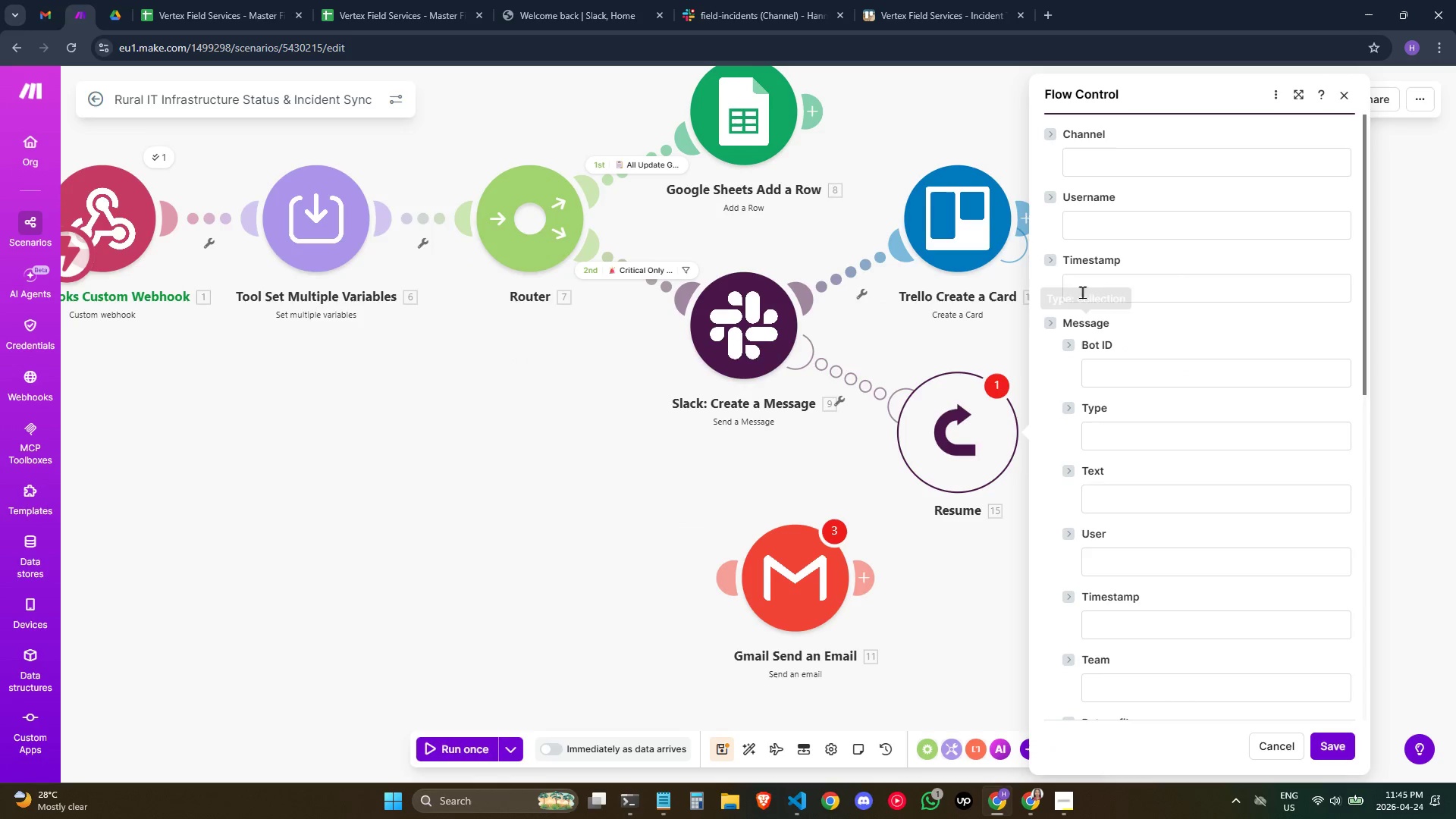 
left_click([1094, 155])
 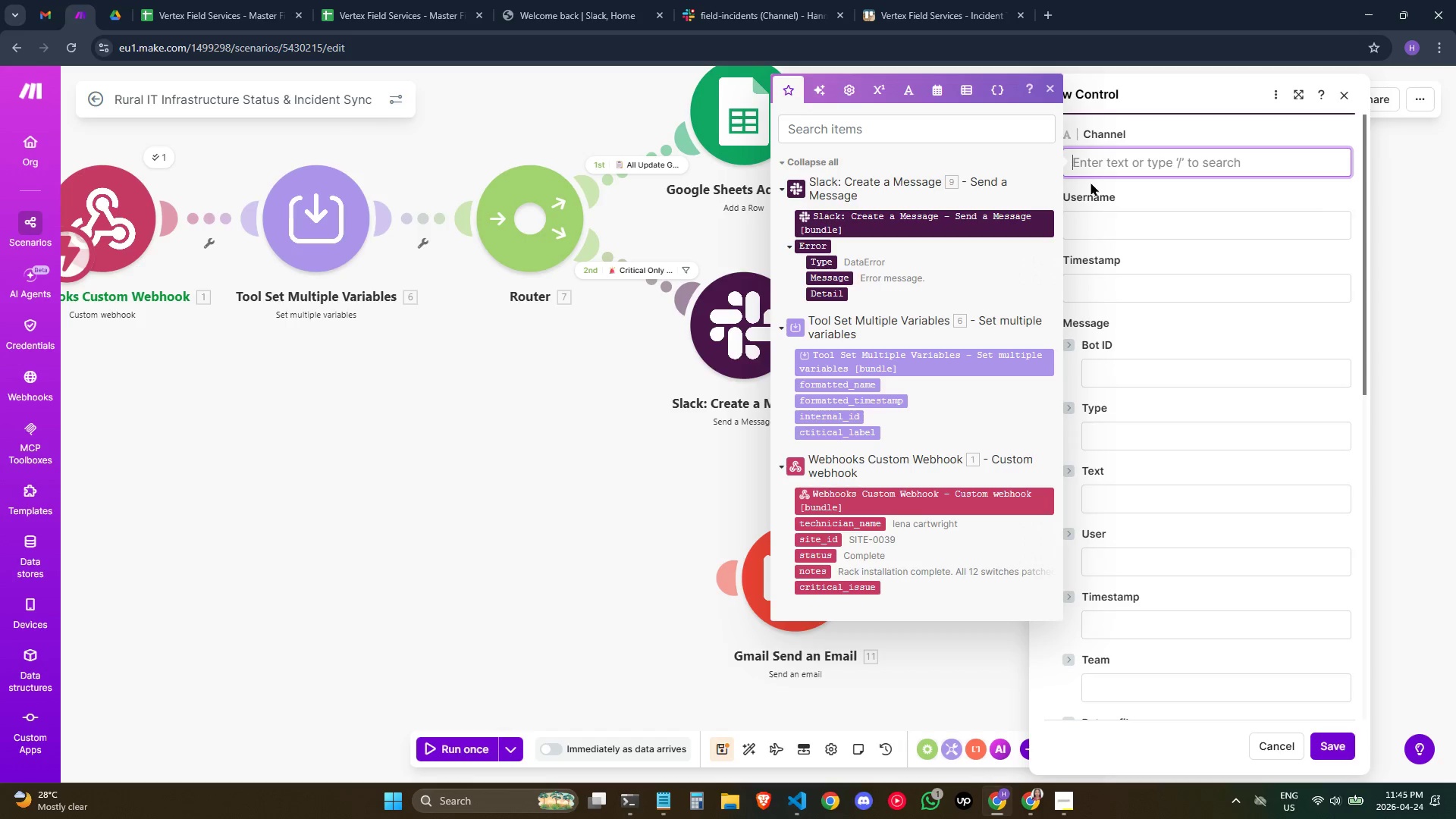 
wait(9.28)
 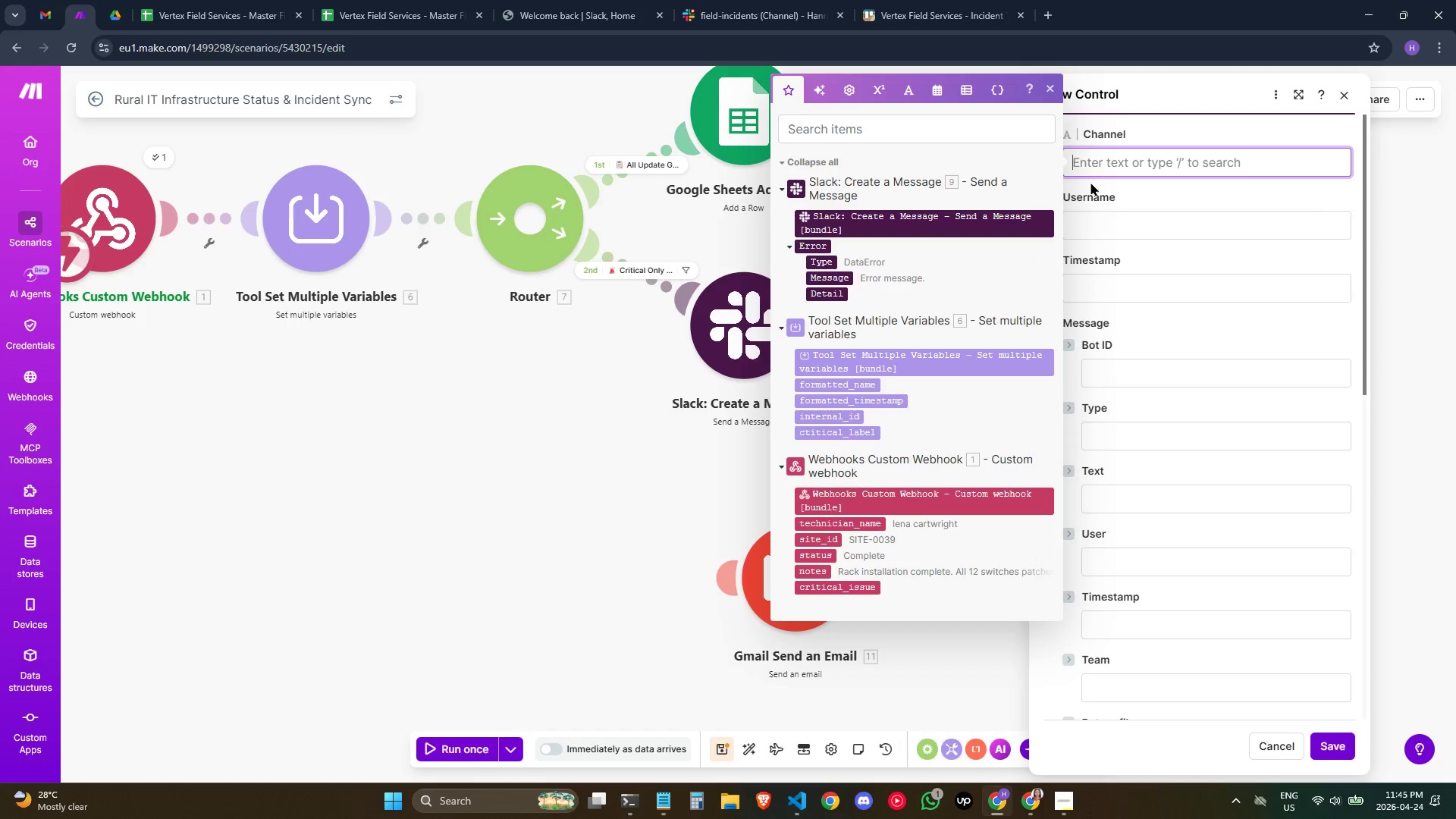 
scroll: coordinate [1222, 339], scroll_direction: down, amount: 5.0
 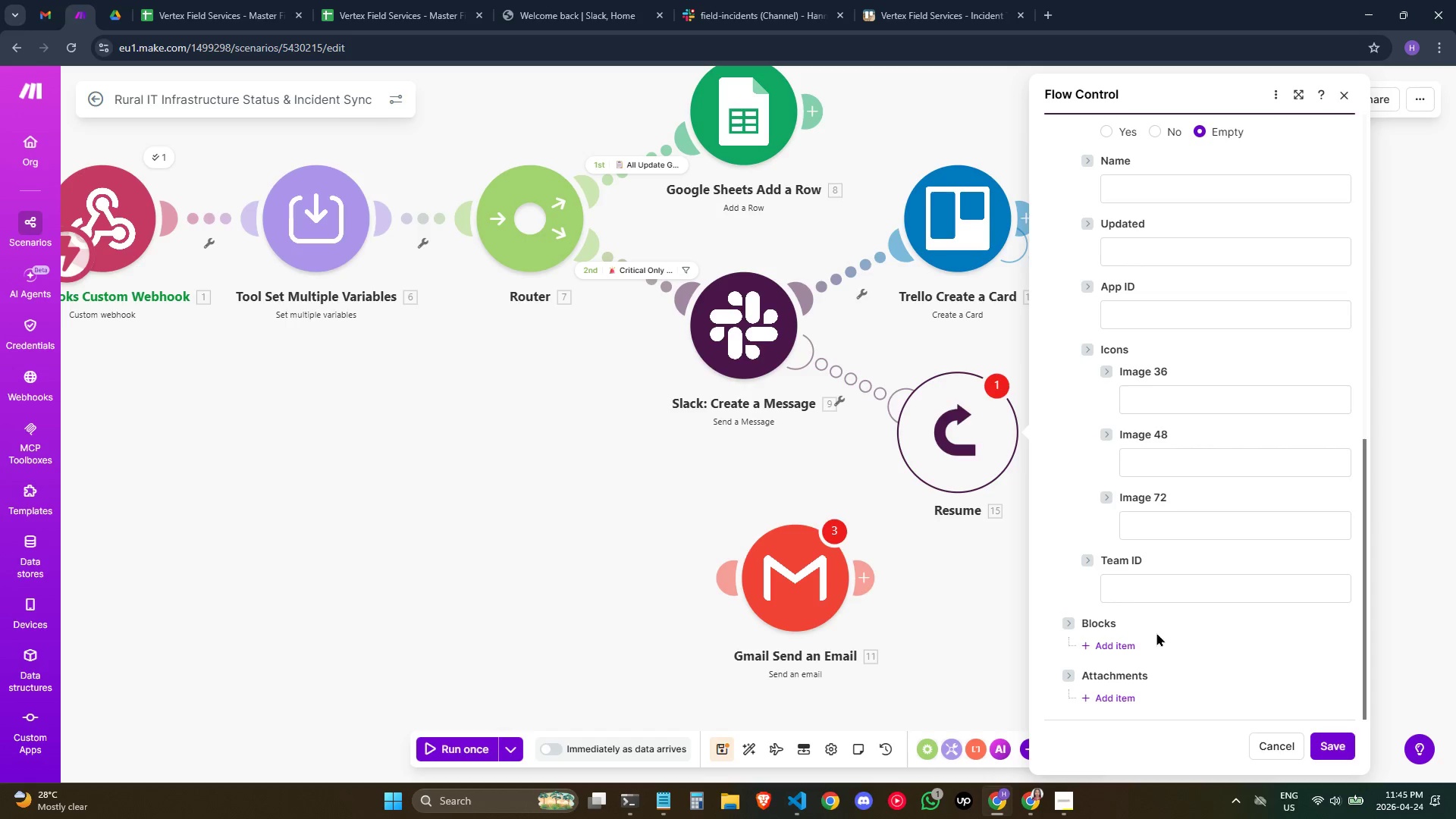 
scroll: coordinate [1075, 521], scroll_direction: up, amount: 4.0
 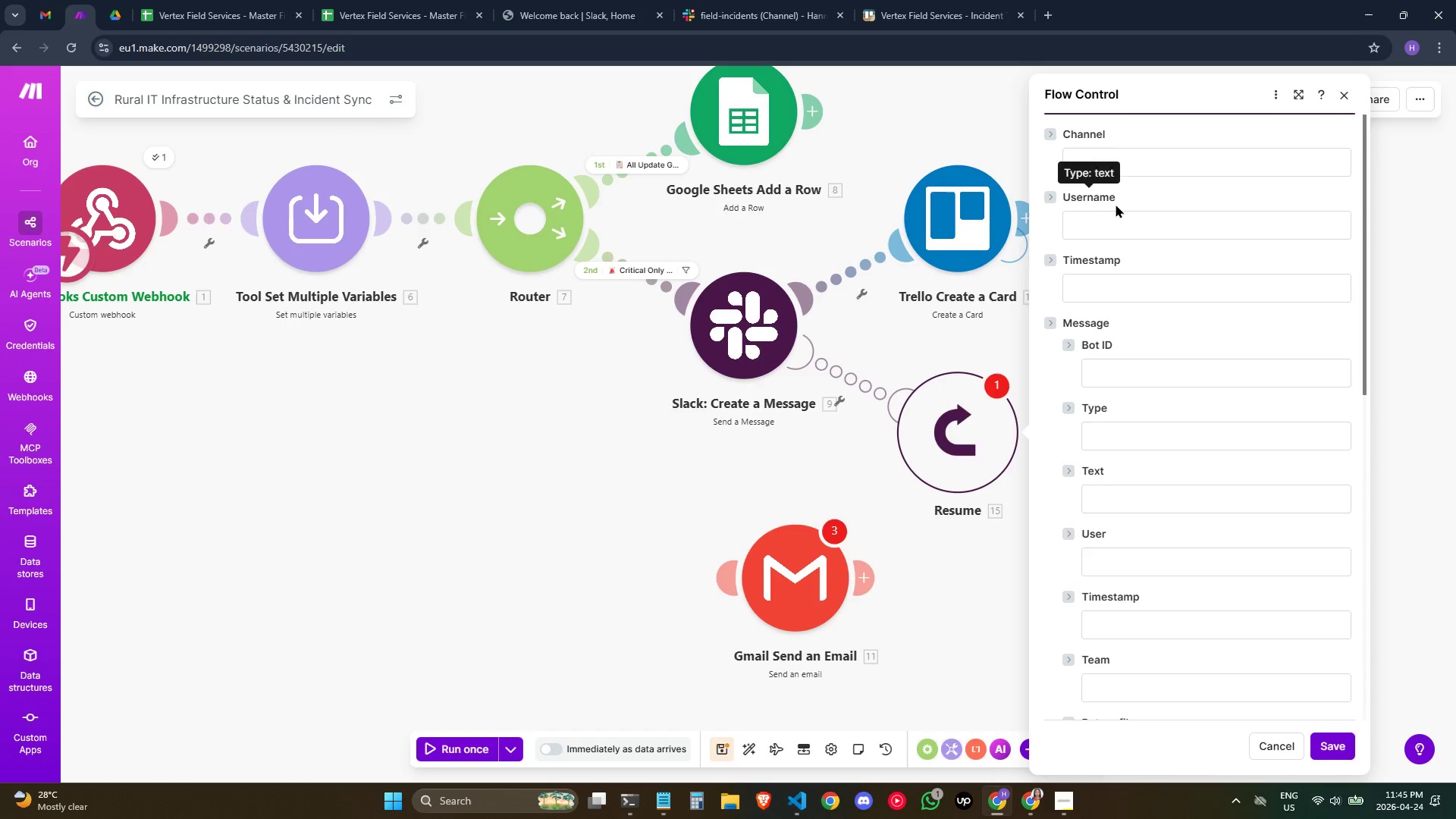 
left_click([1090, 170])
 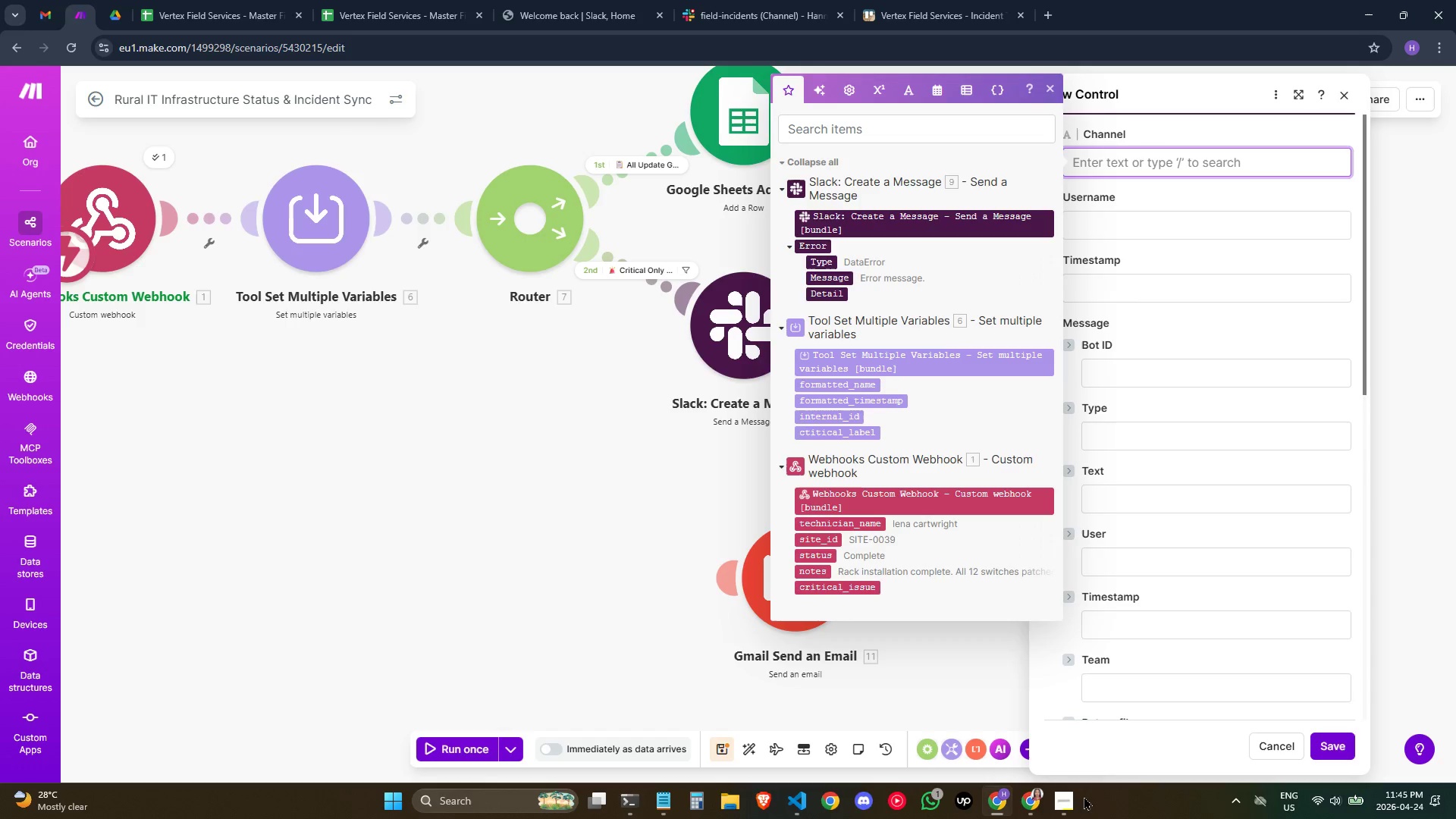 
left_click([1068, 801])